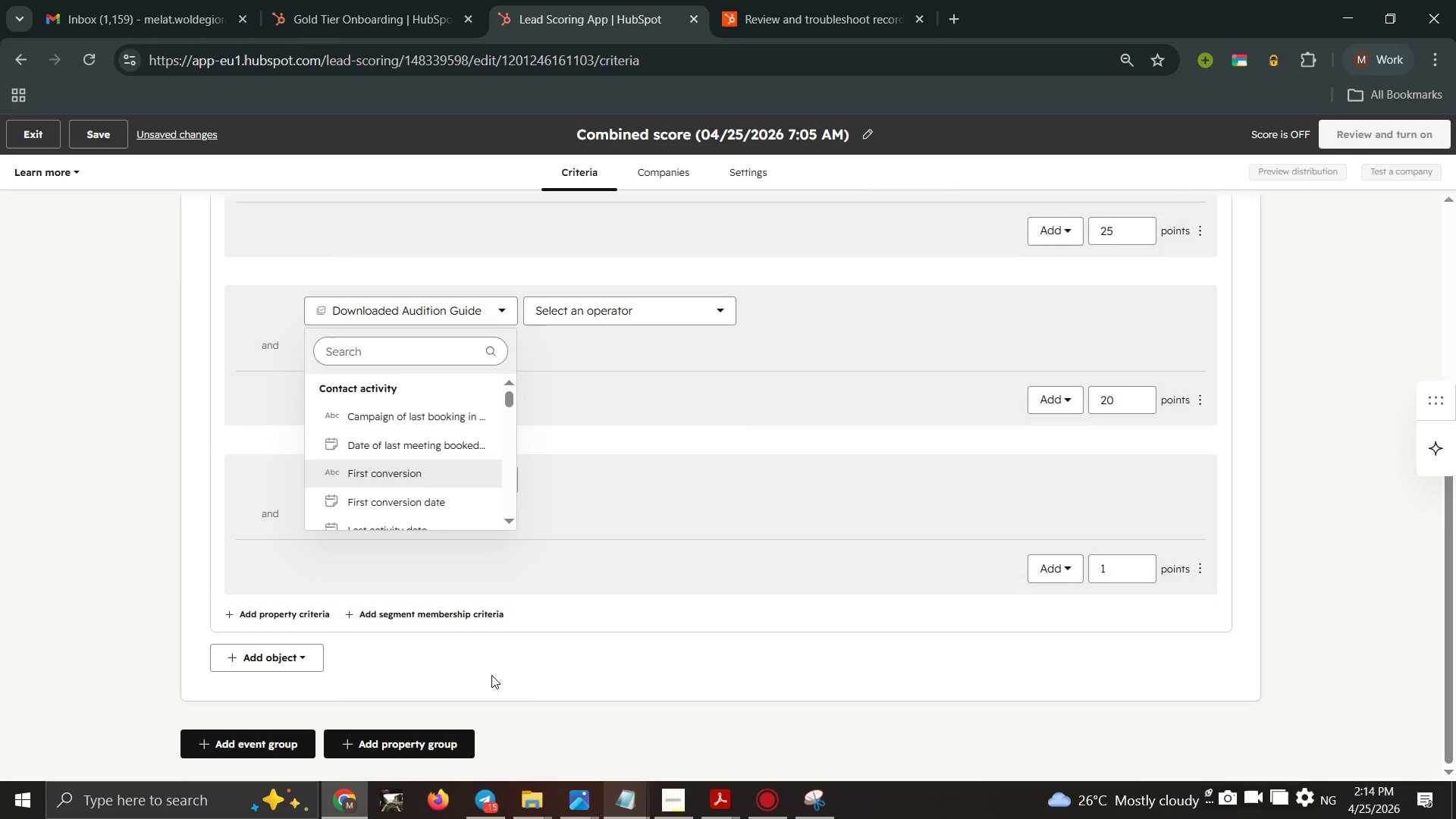 
scroll: coordinate [644, 536], scroll_direction: none, amount: 0.0
 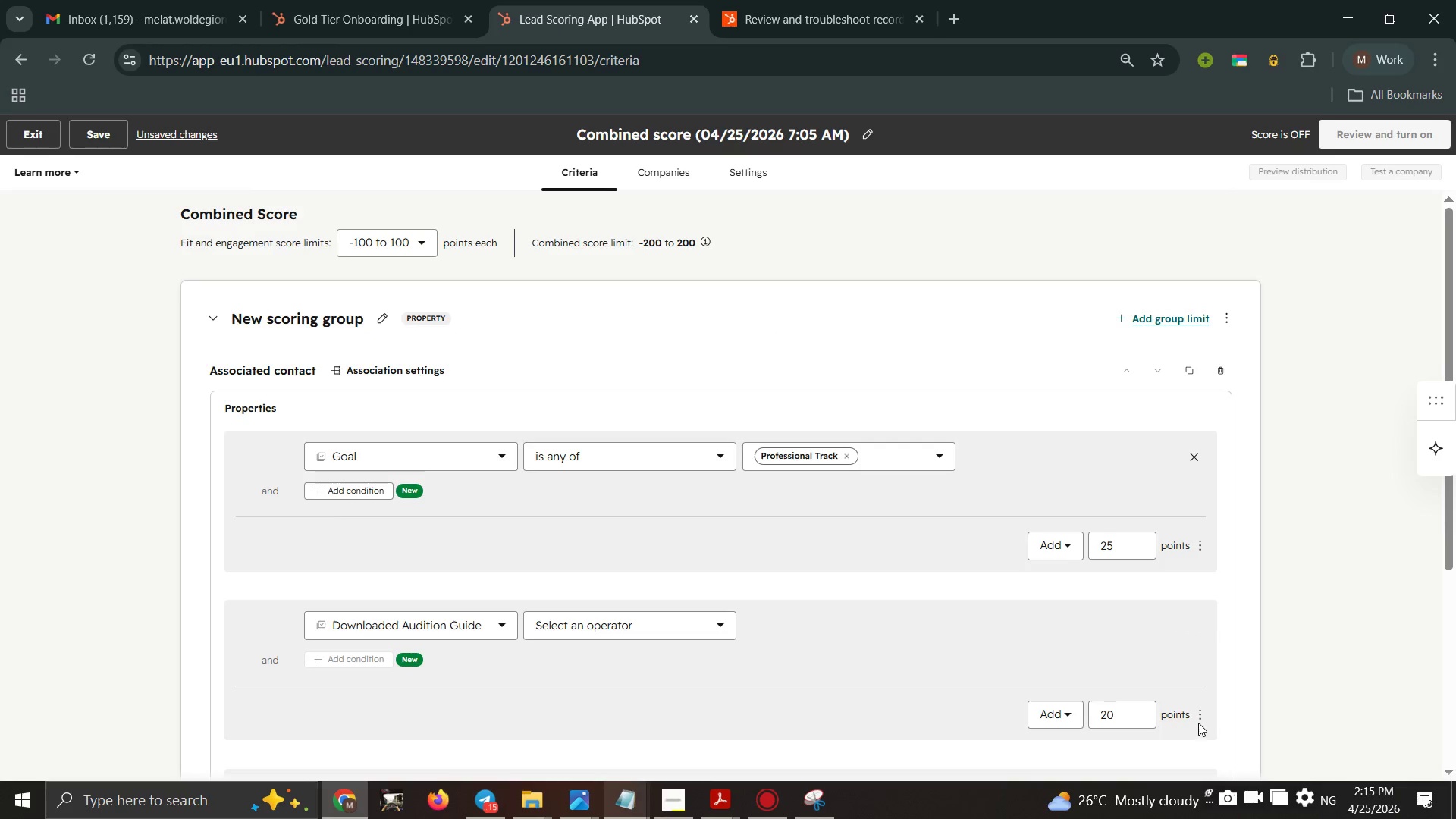 
left_click([1207, 705])
 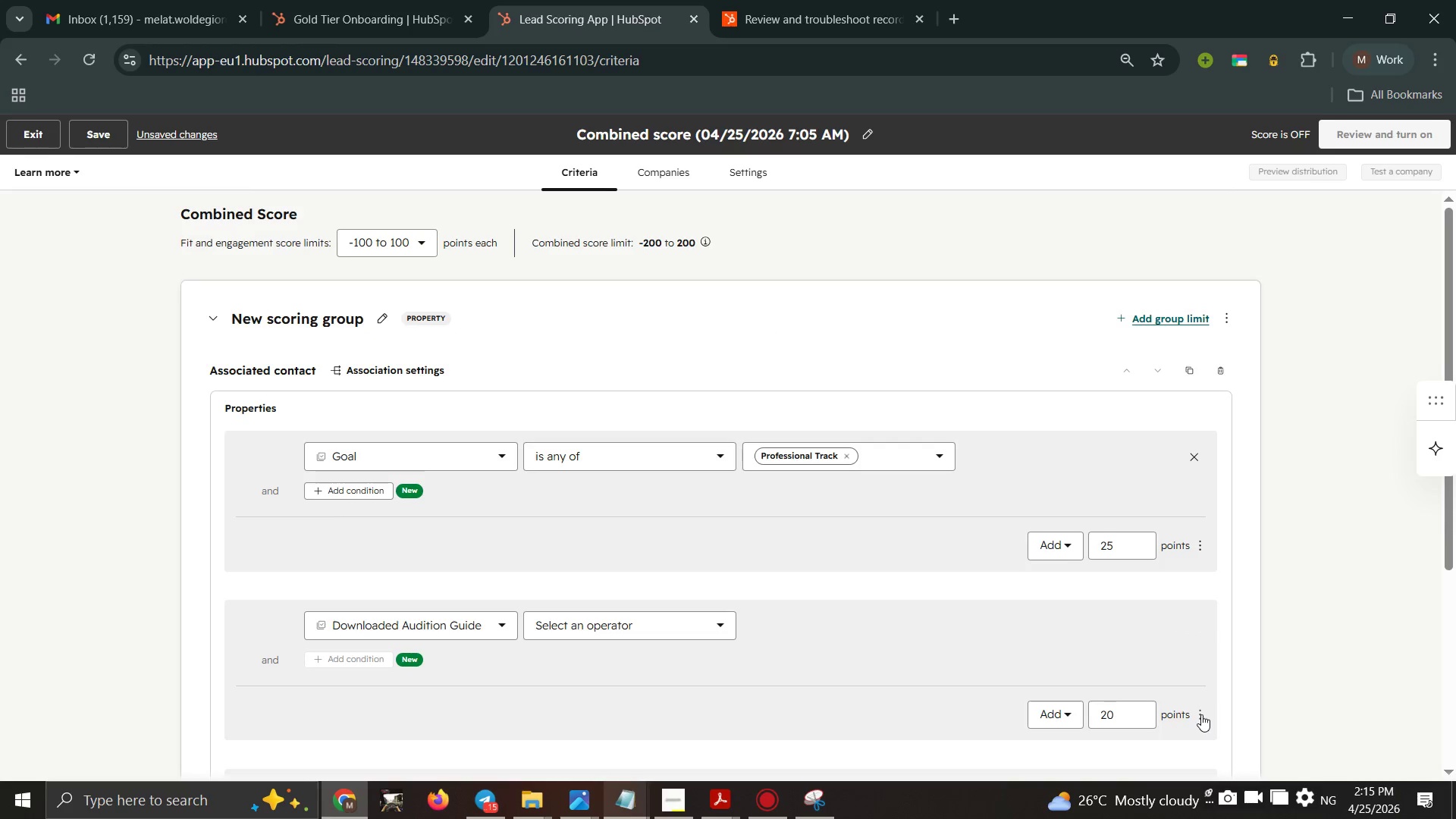 
left_click([1200, 715])
 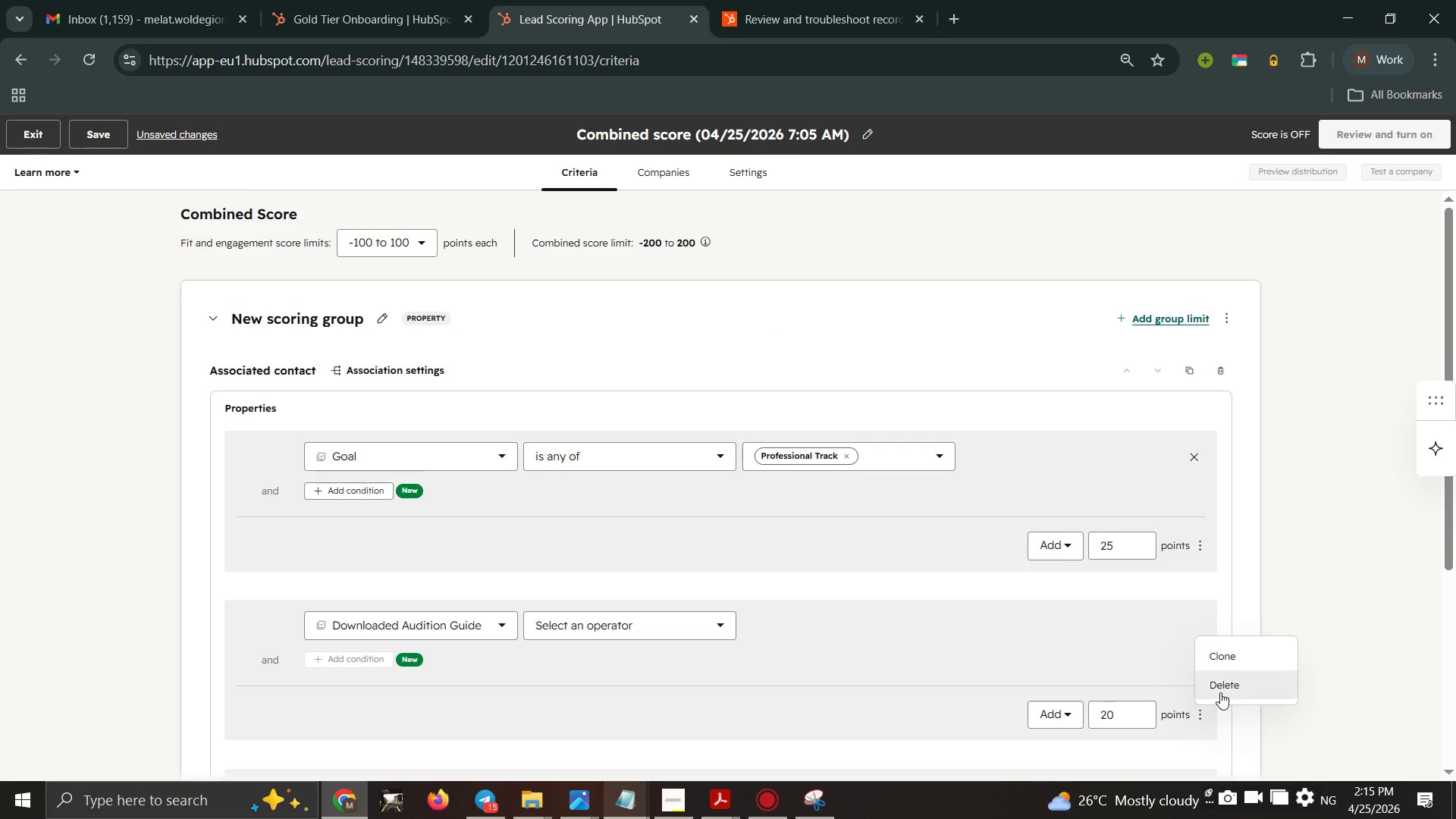 
left_click([1221, 691])
 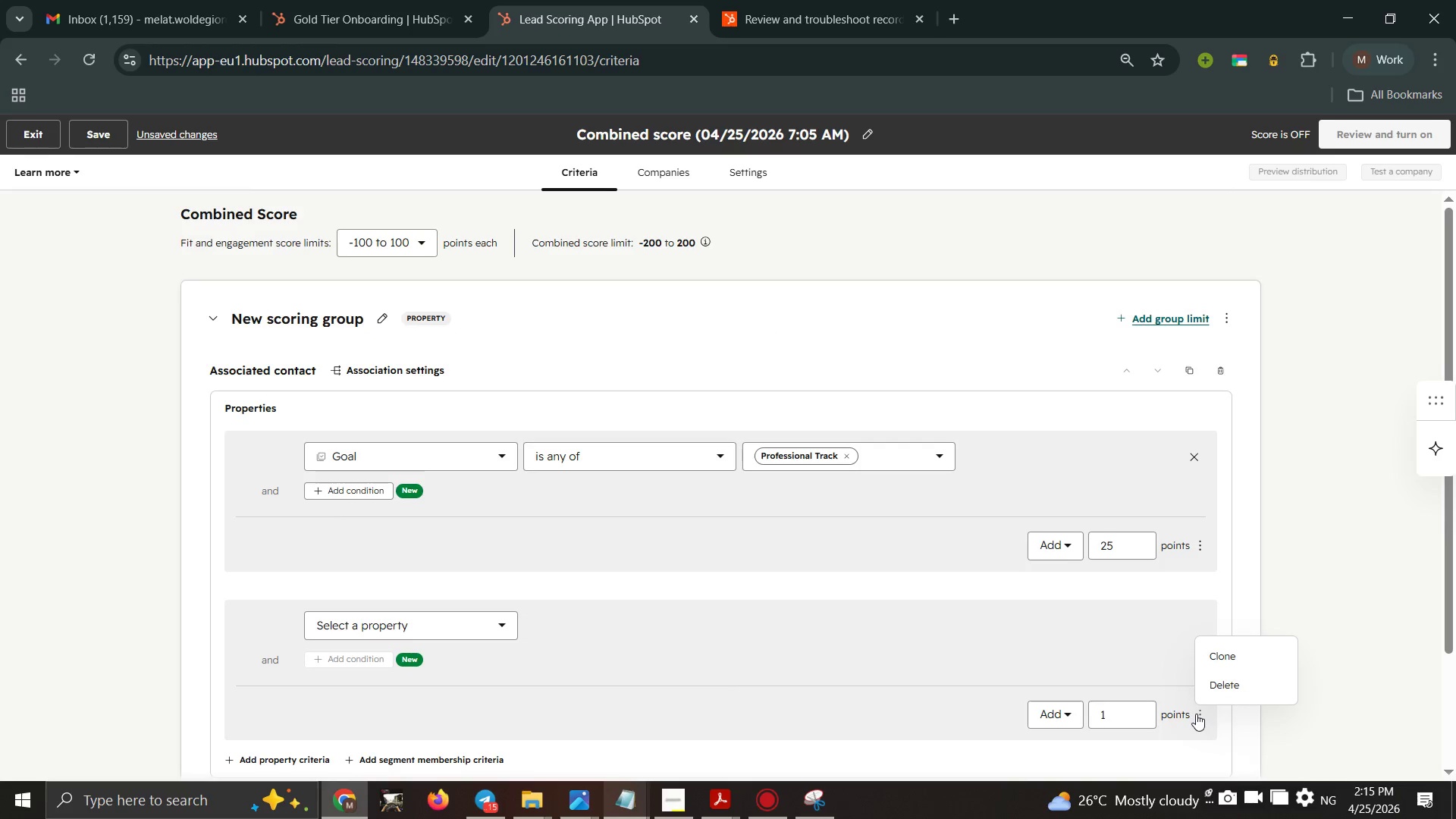 
left_click([1216, 686])
 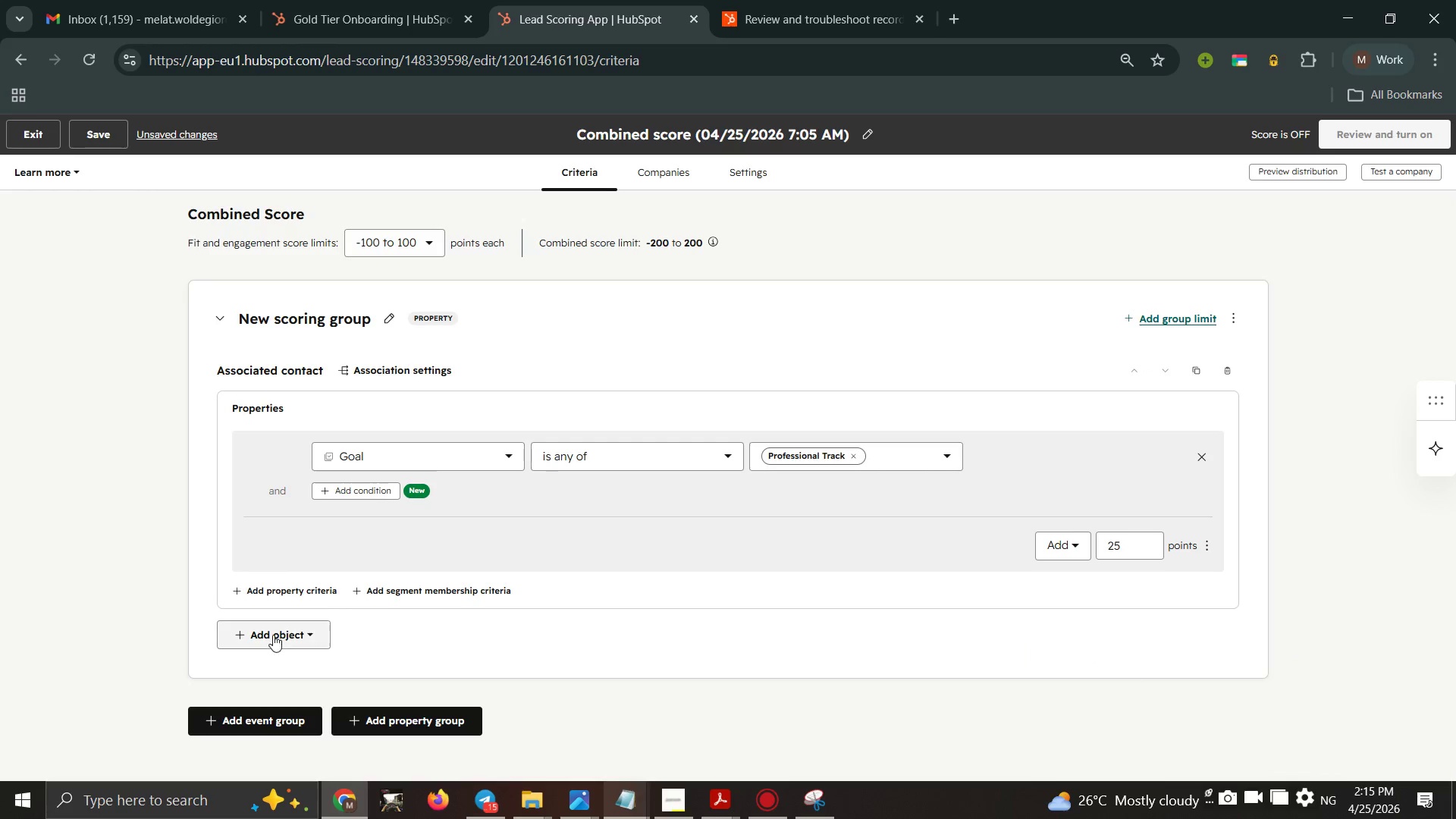 
left_click([273, 635])
 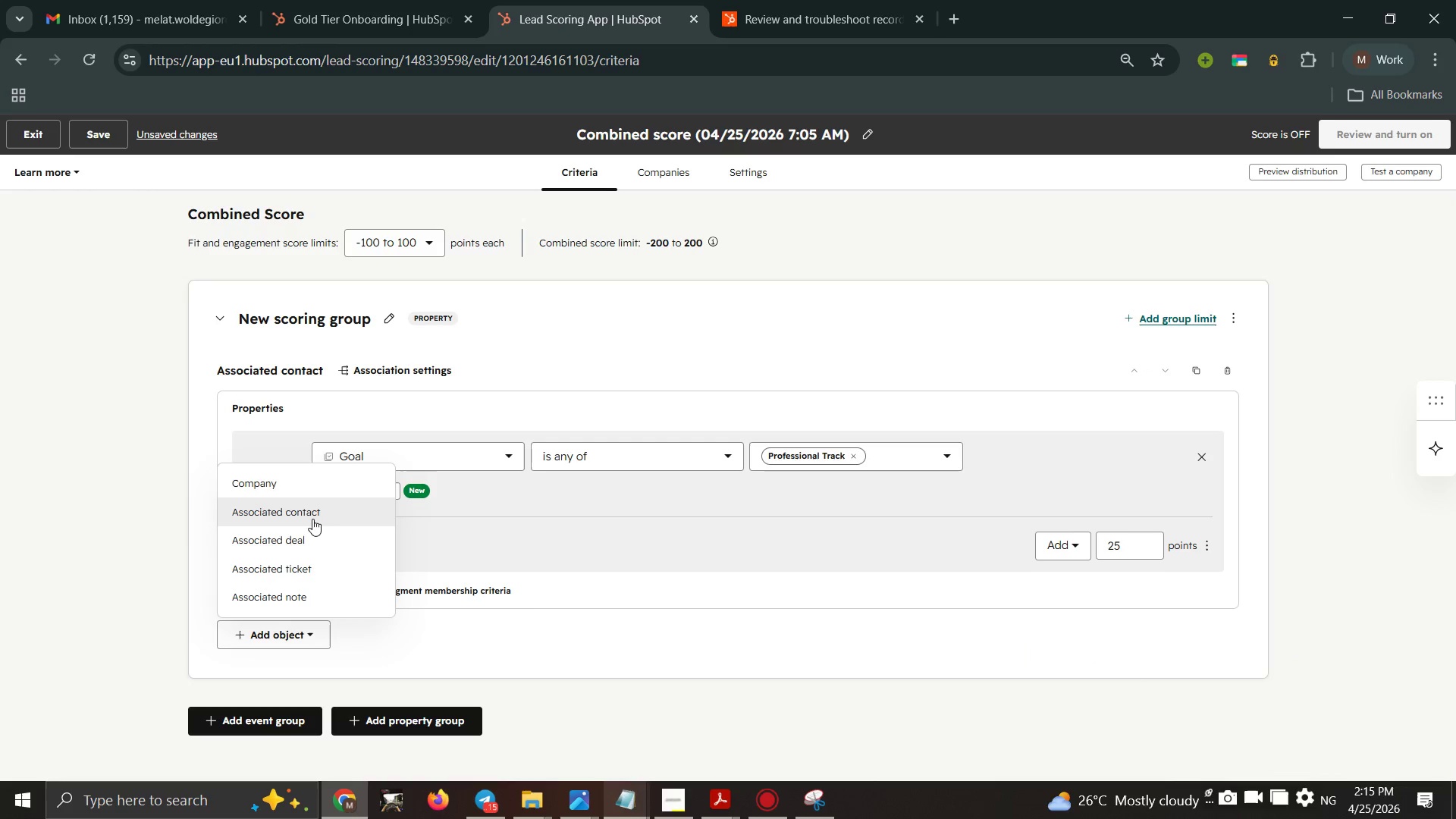 
left_click([642, 649])
 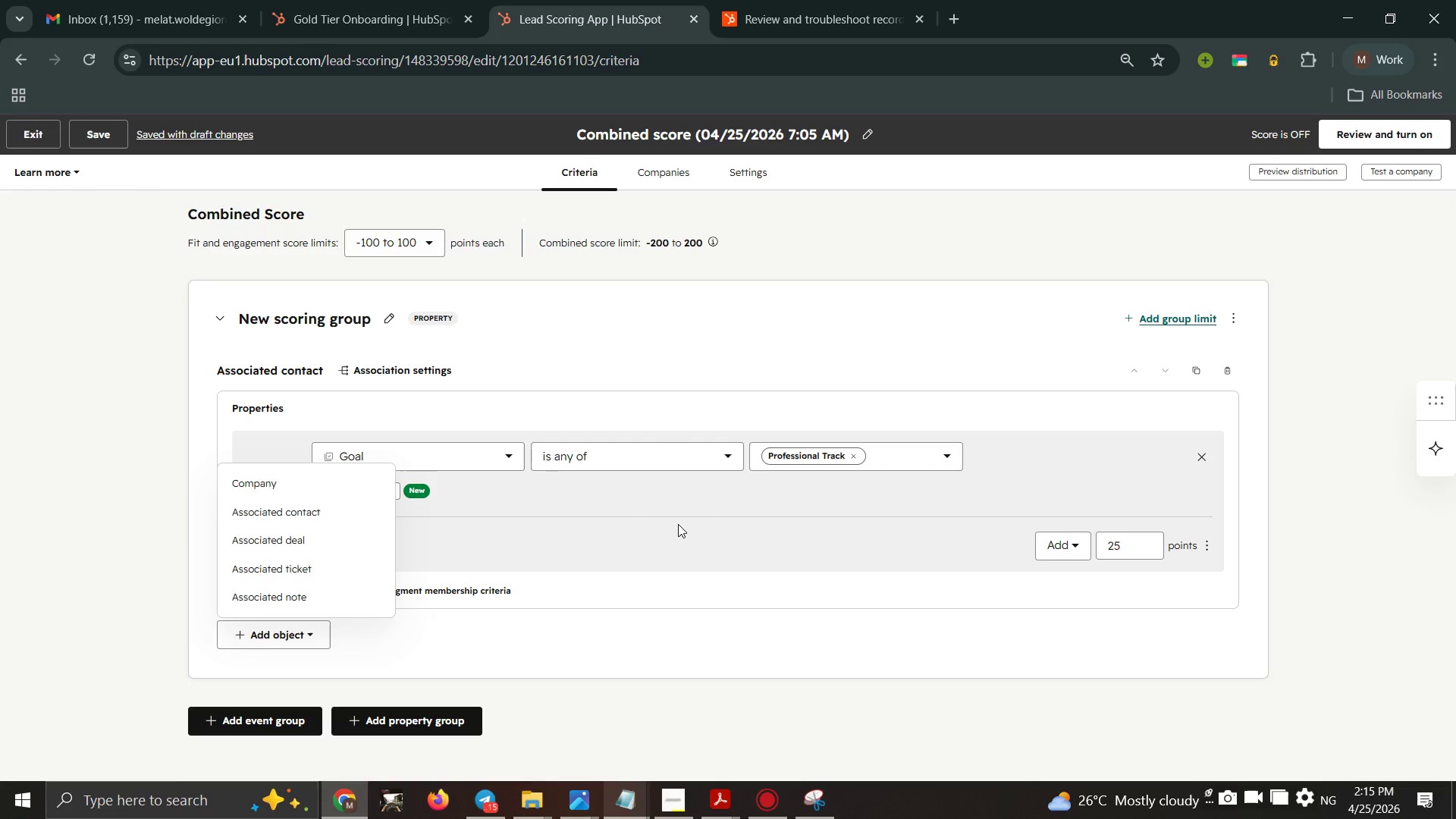 
left_click([696, 499])
 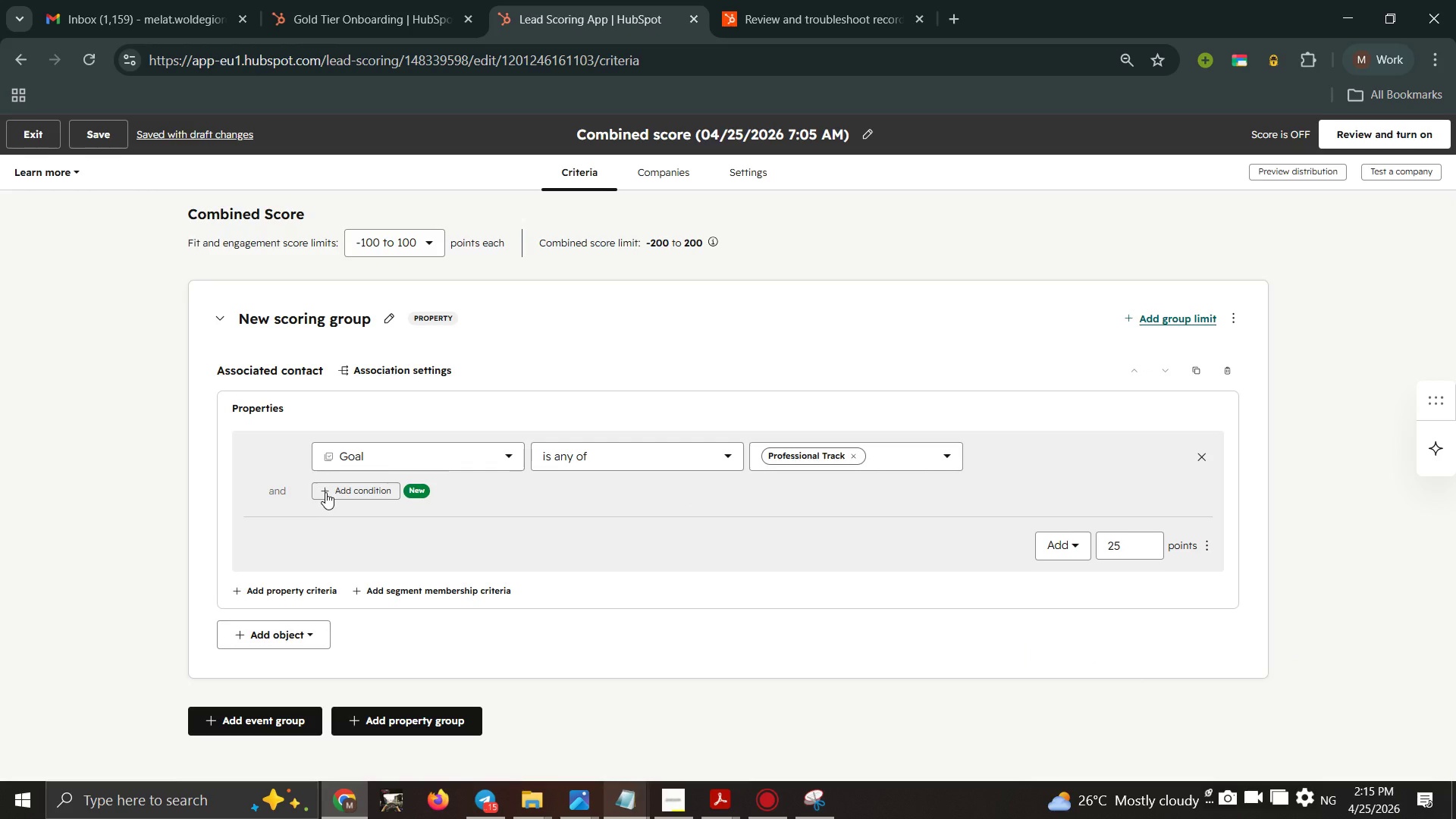 
wait(9.08)
 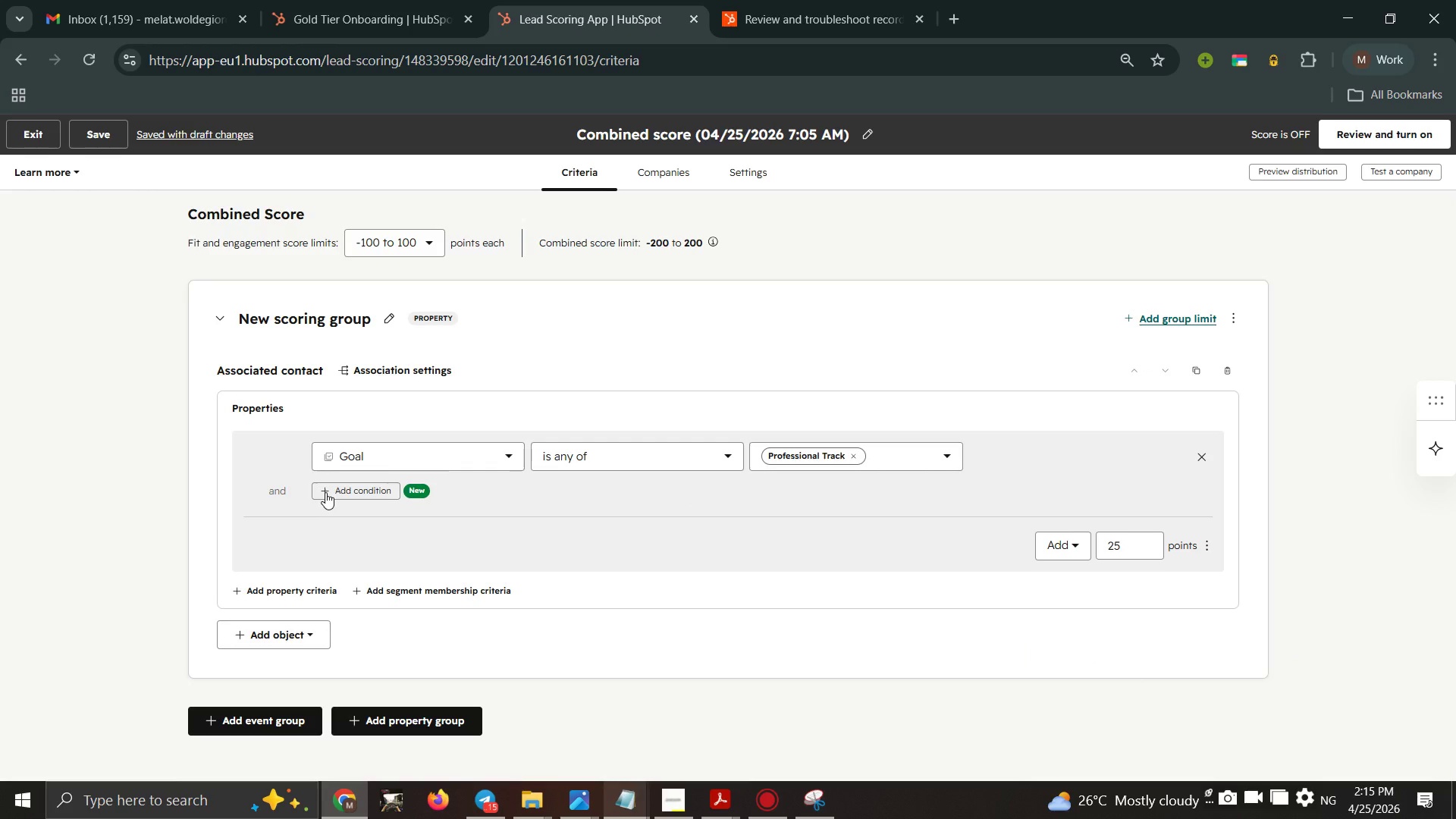 
left_click([296, 638])
 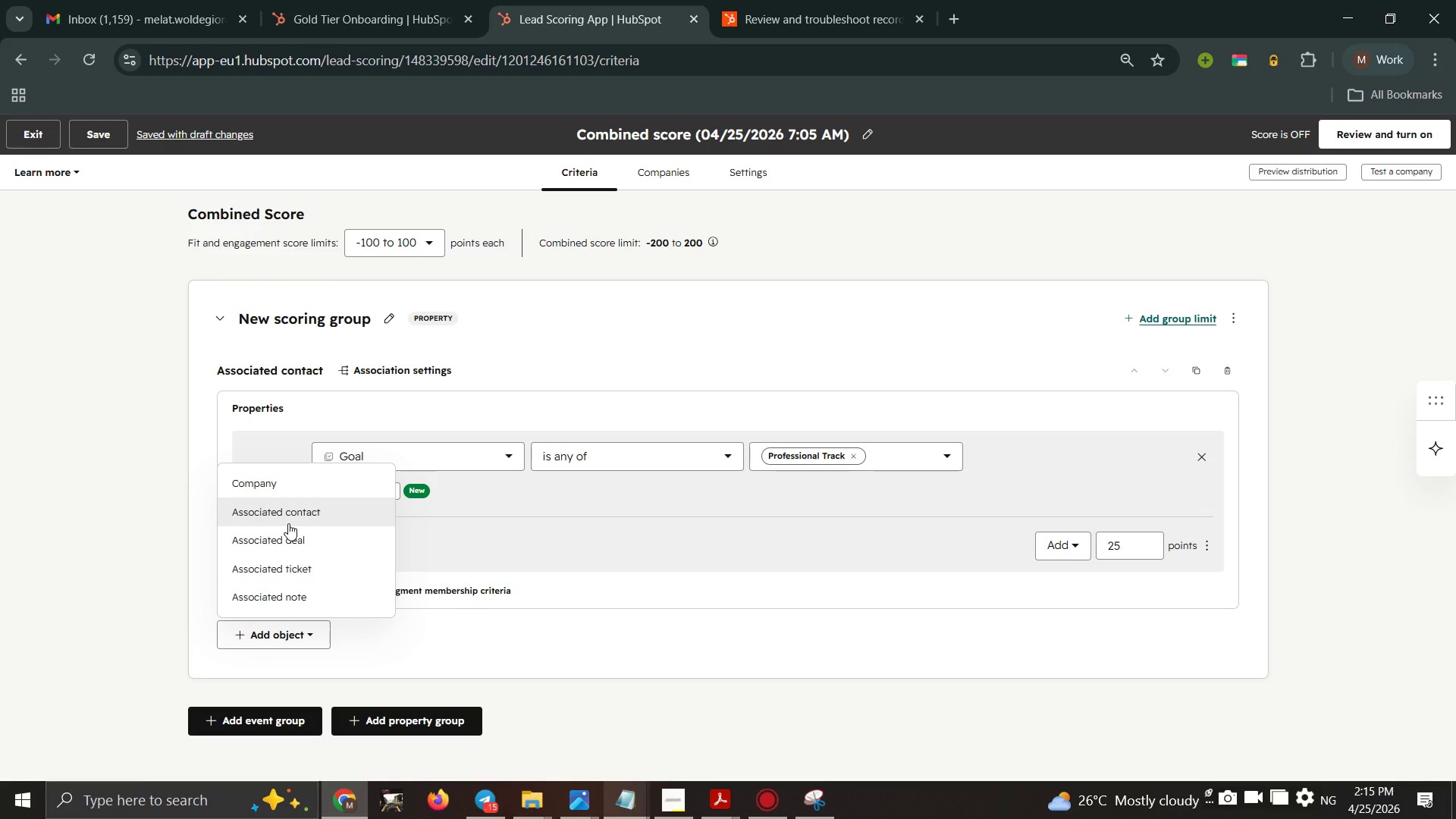 
left_click([288, 523])
 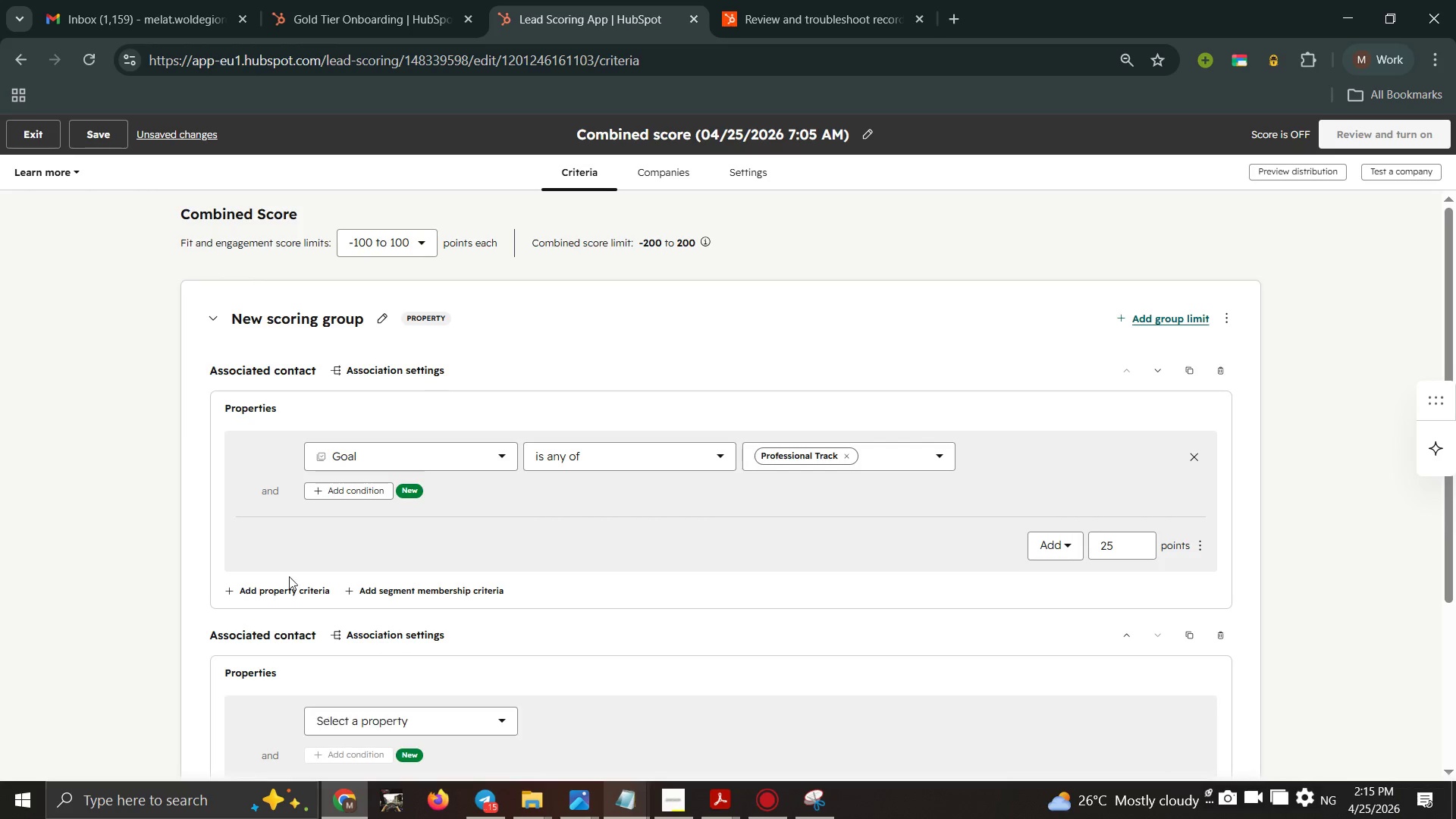 
scroll: coordinate [306, 623], scroll_direction: none, amount: 0.0
 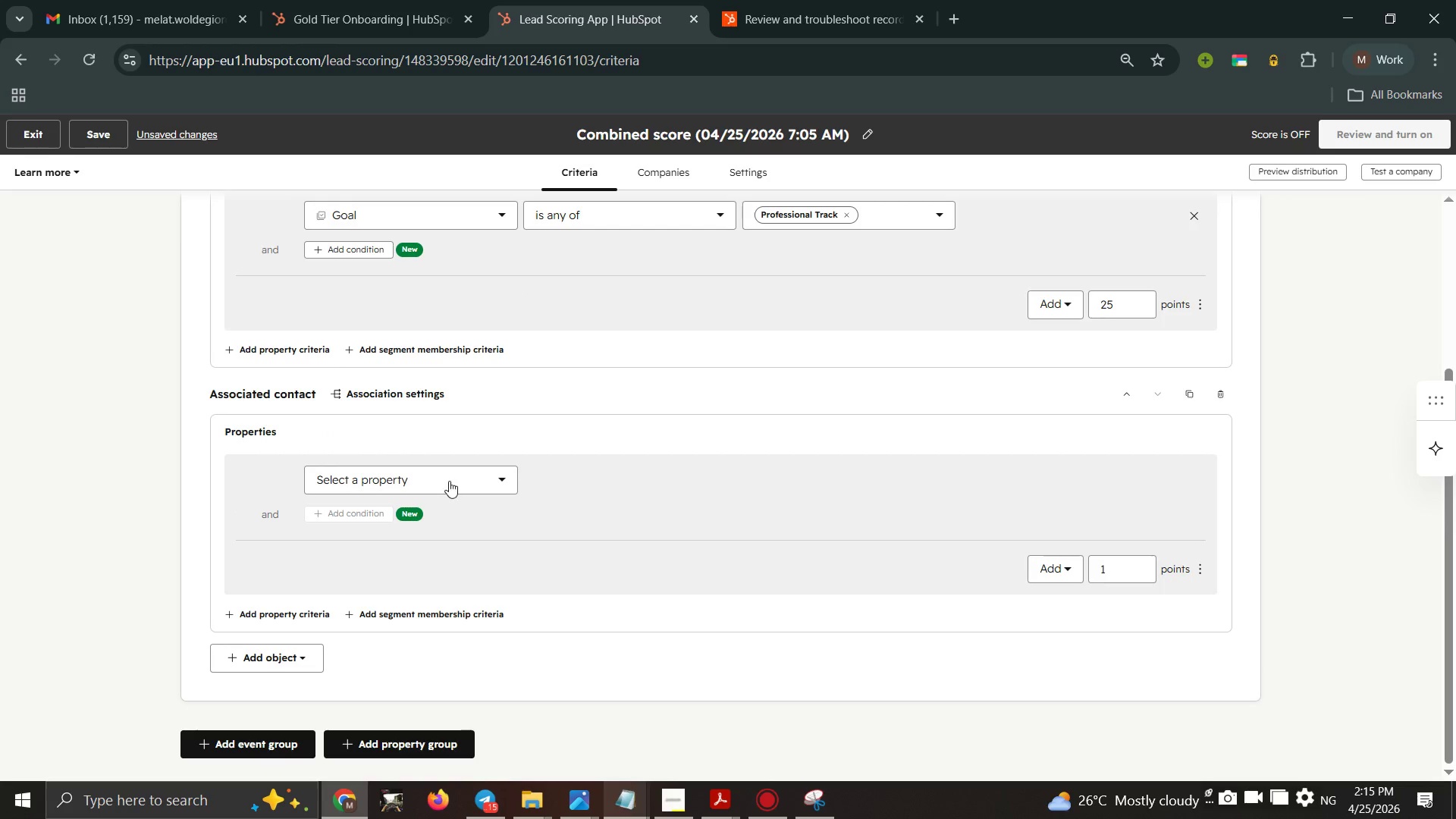 
left_click([450, 481])
 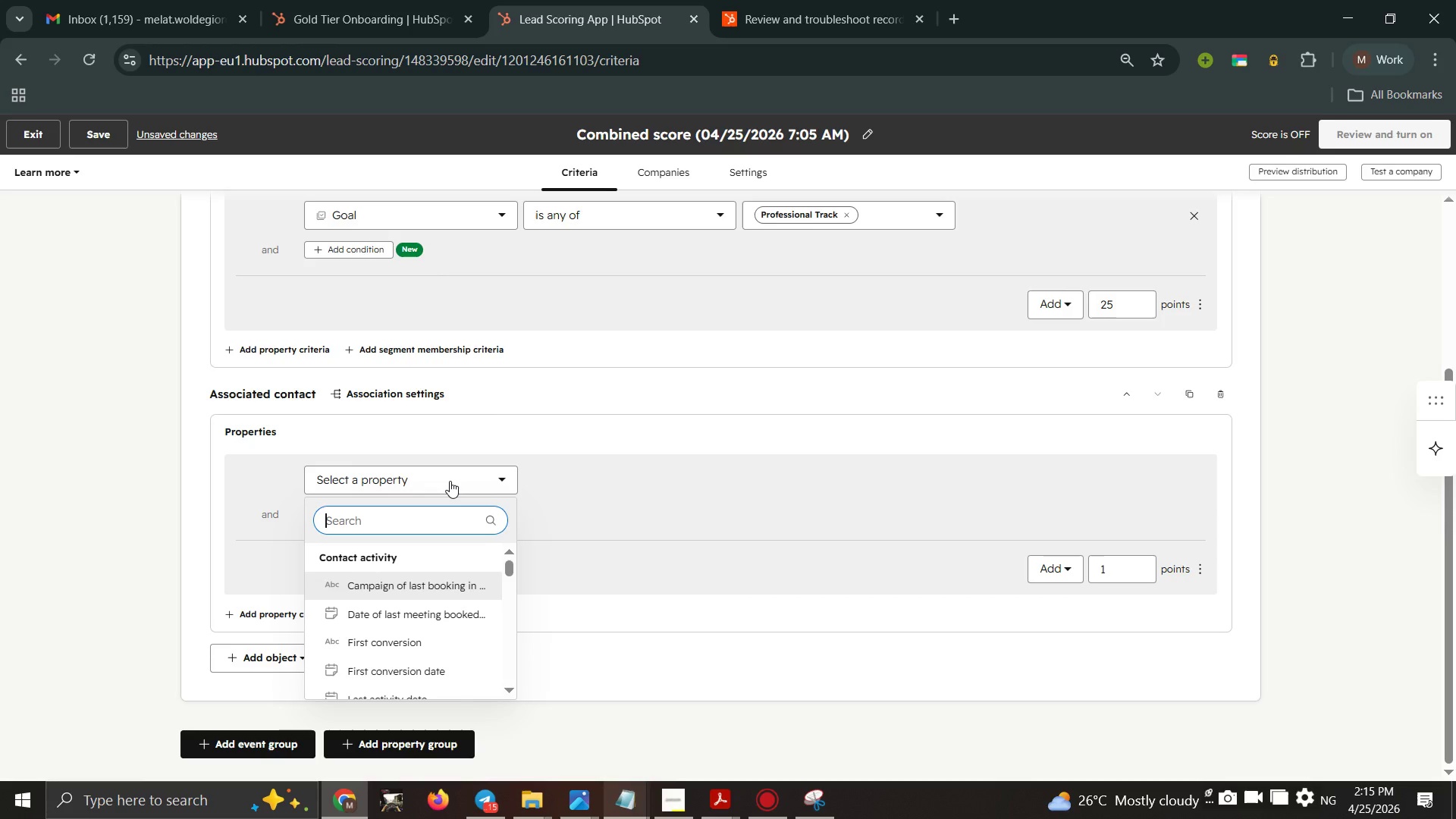 
type(guide)
 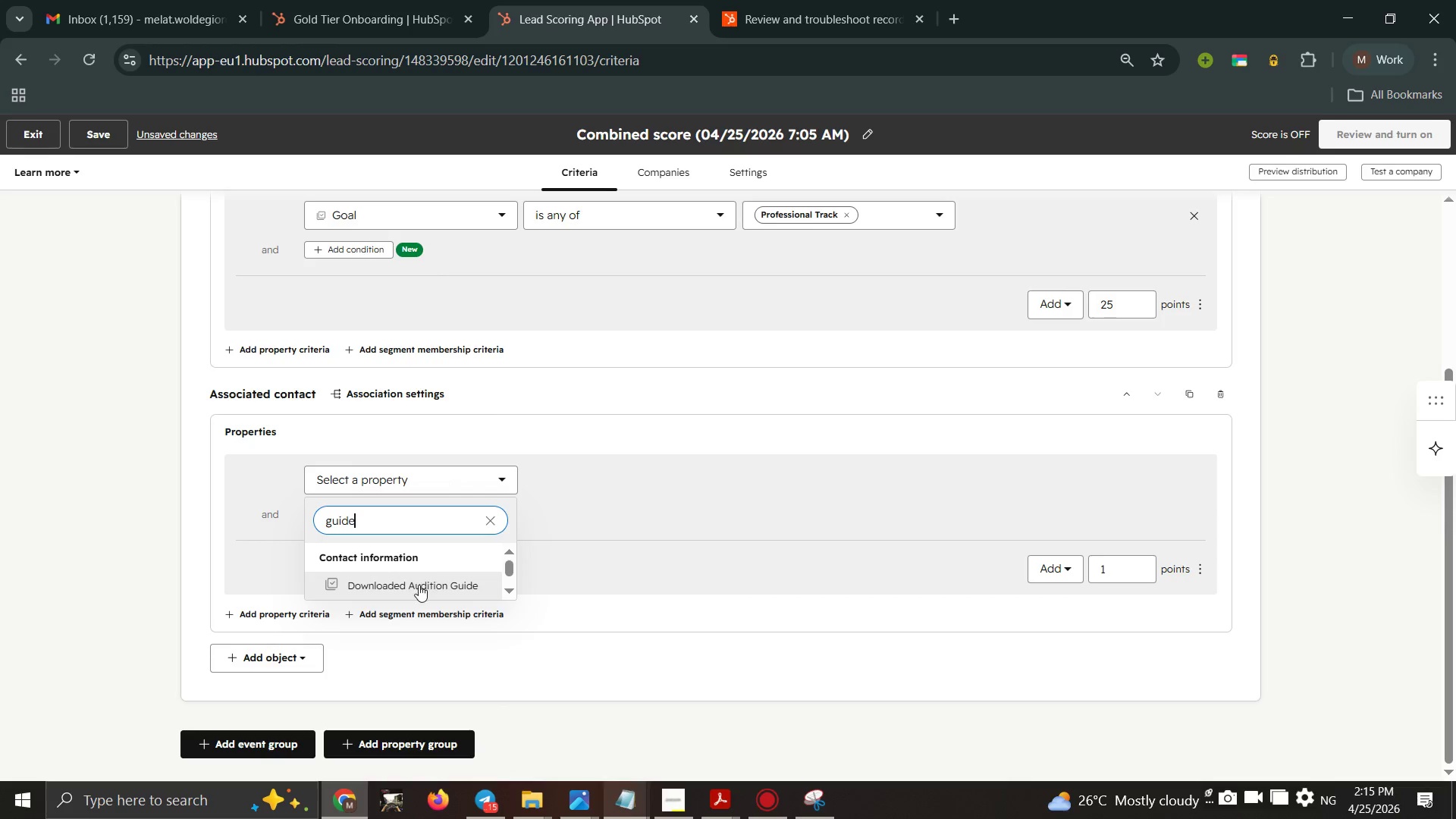 
left_click([419, 585])
 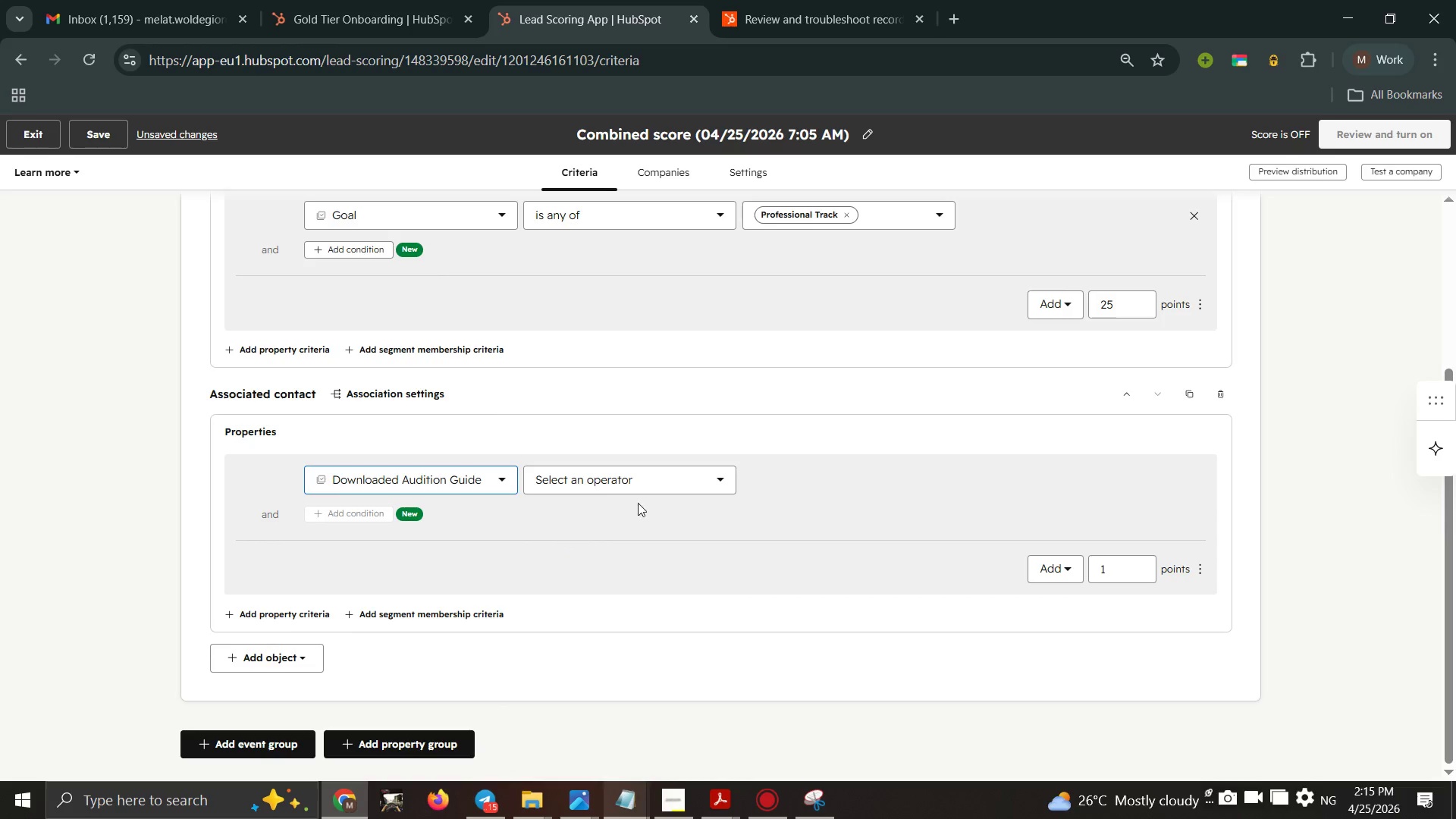 
left_click([643, 485])
 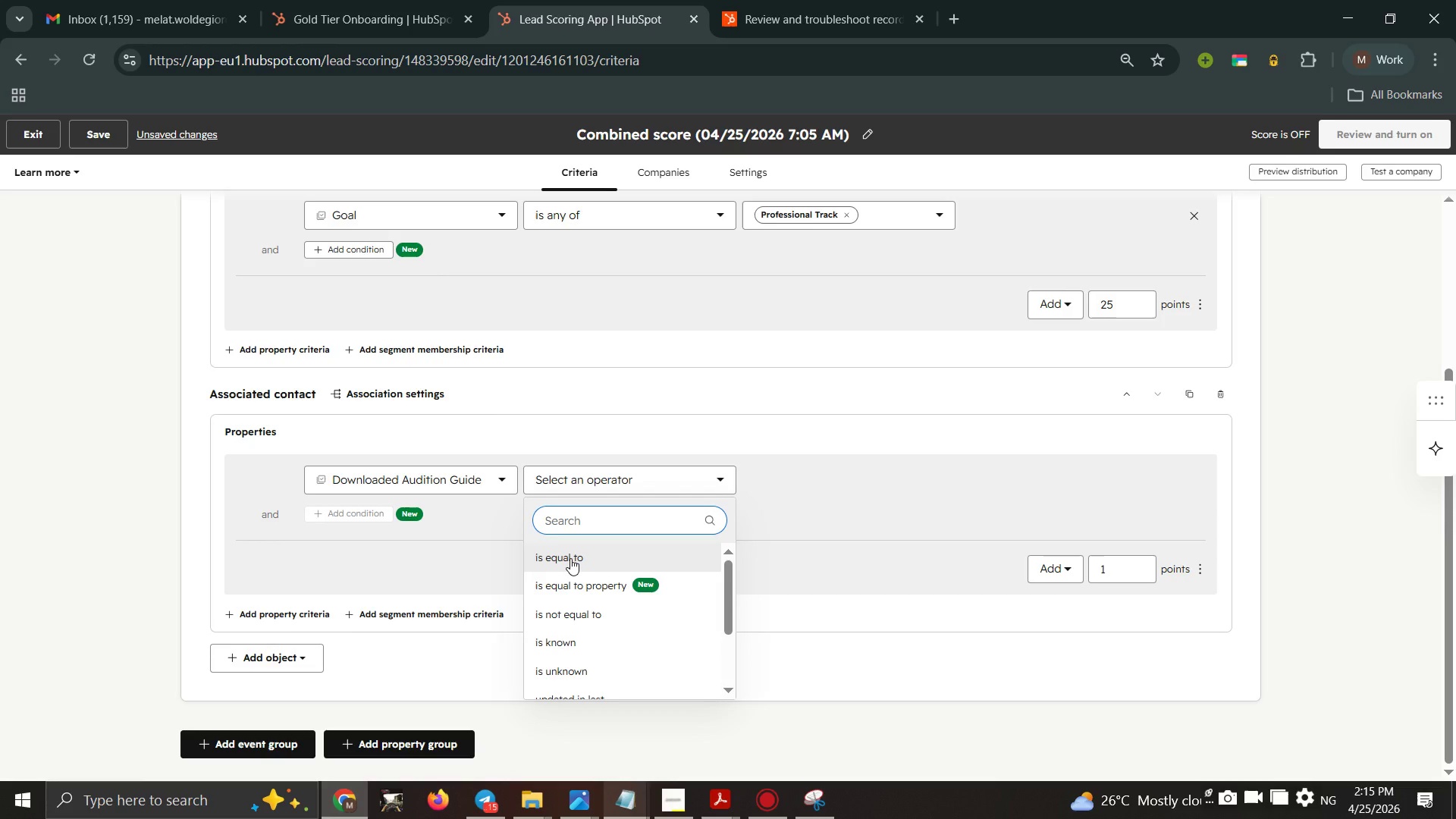 
scroll: coordinate [570, 558], scroll_direction: down, amount: 3.0
 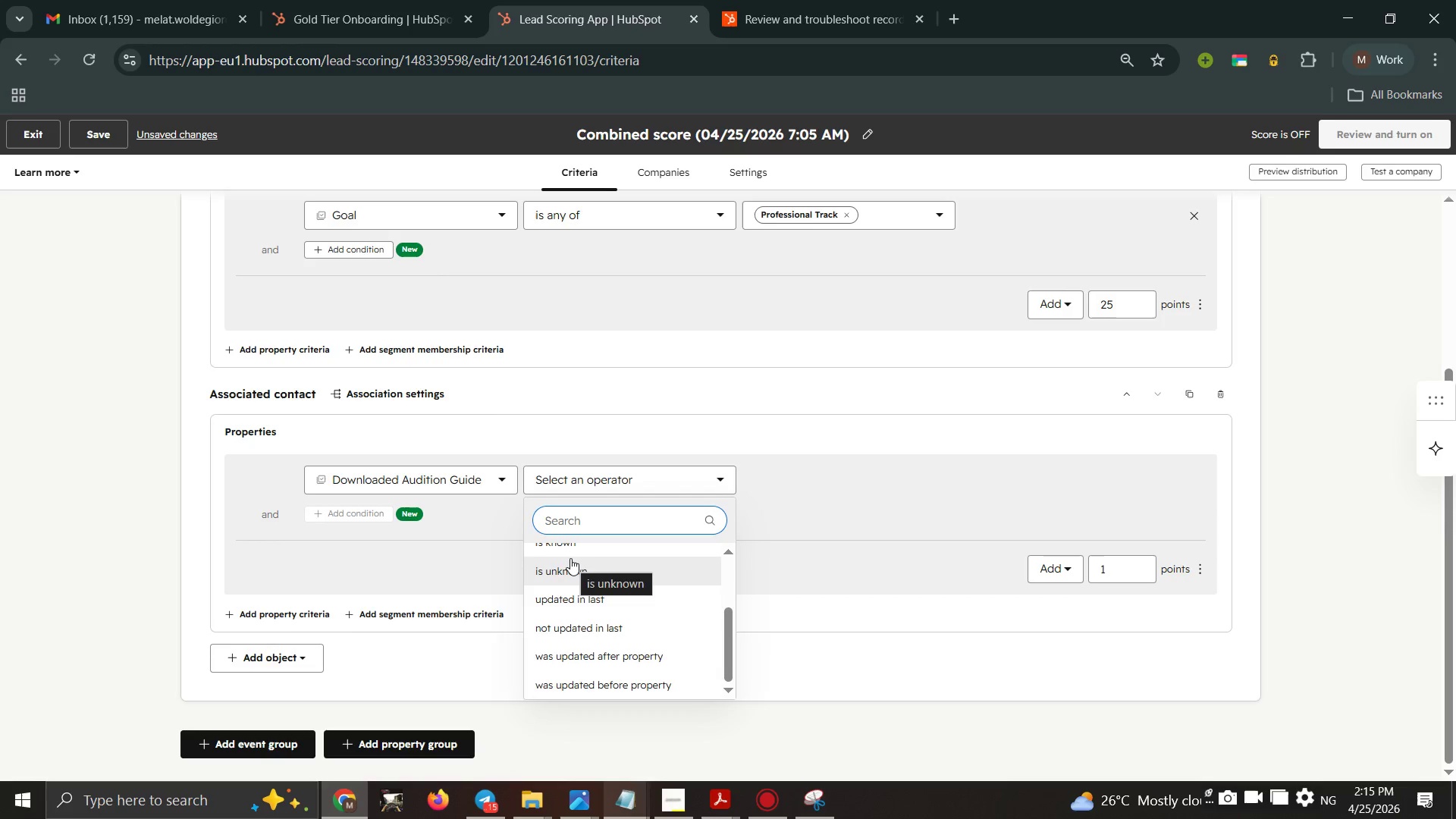 
scroll: coordinate [570, 558], scroll_direction: up, amount: 2.0
 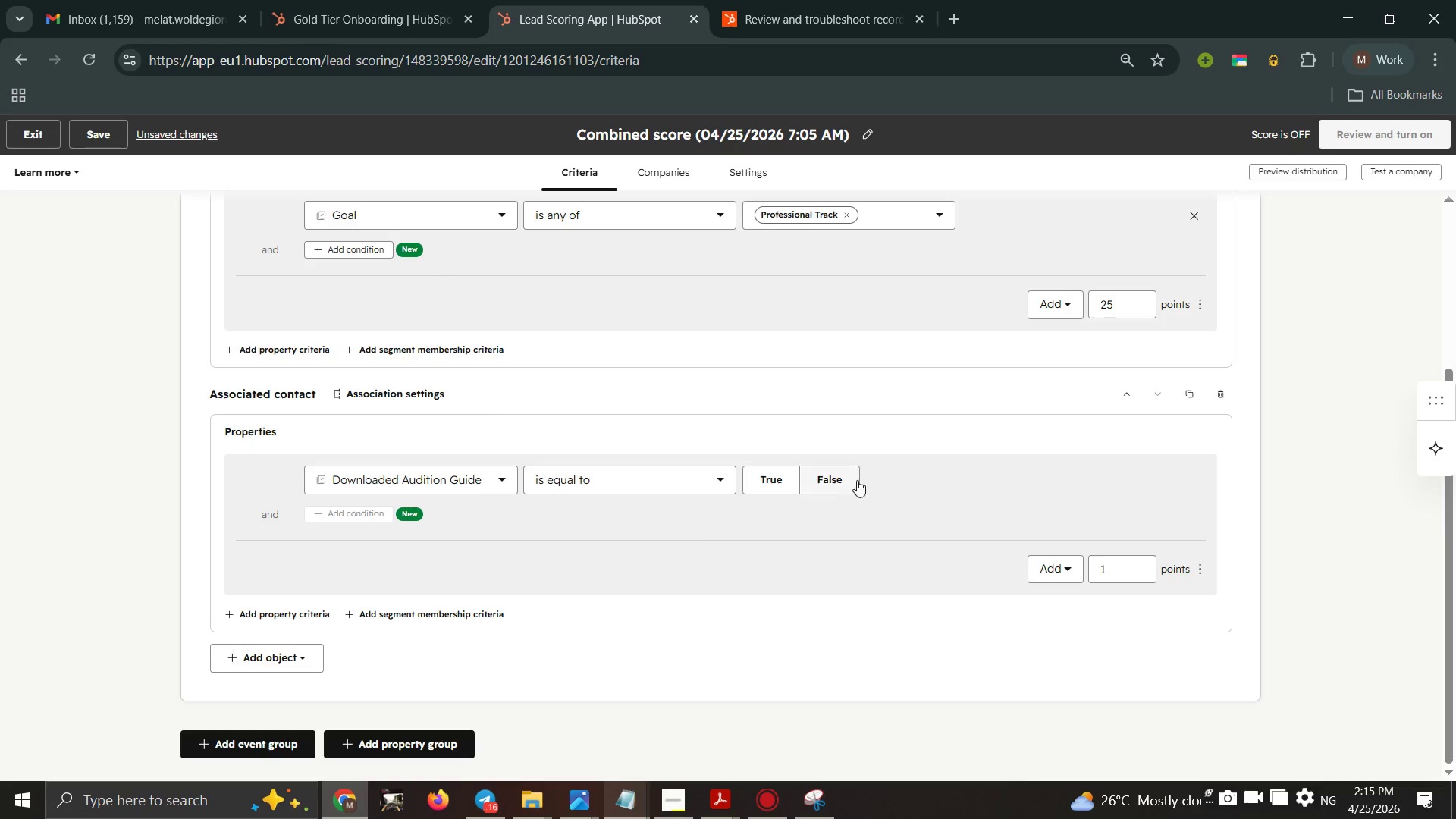 
left_click([760, 492])
 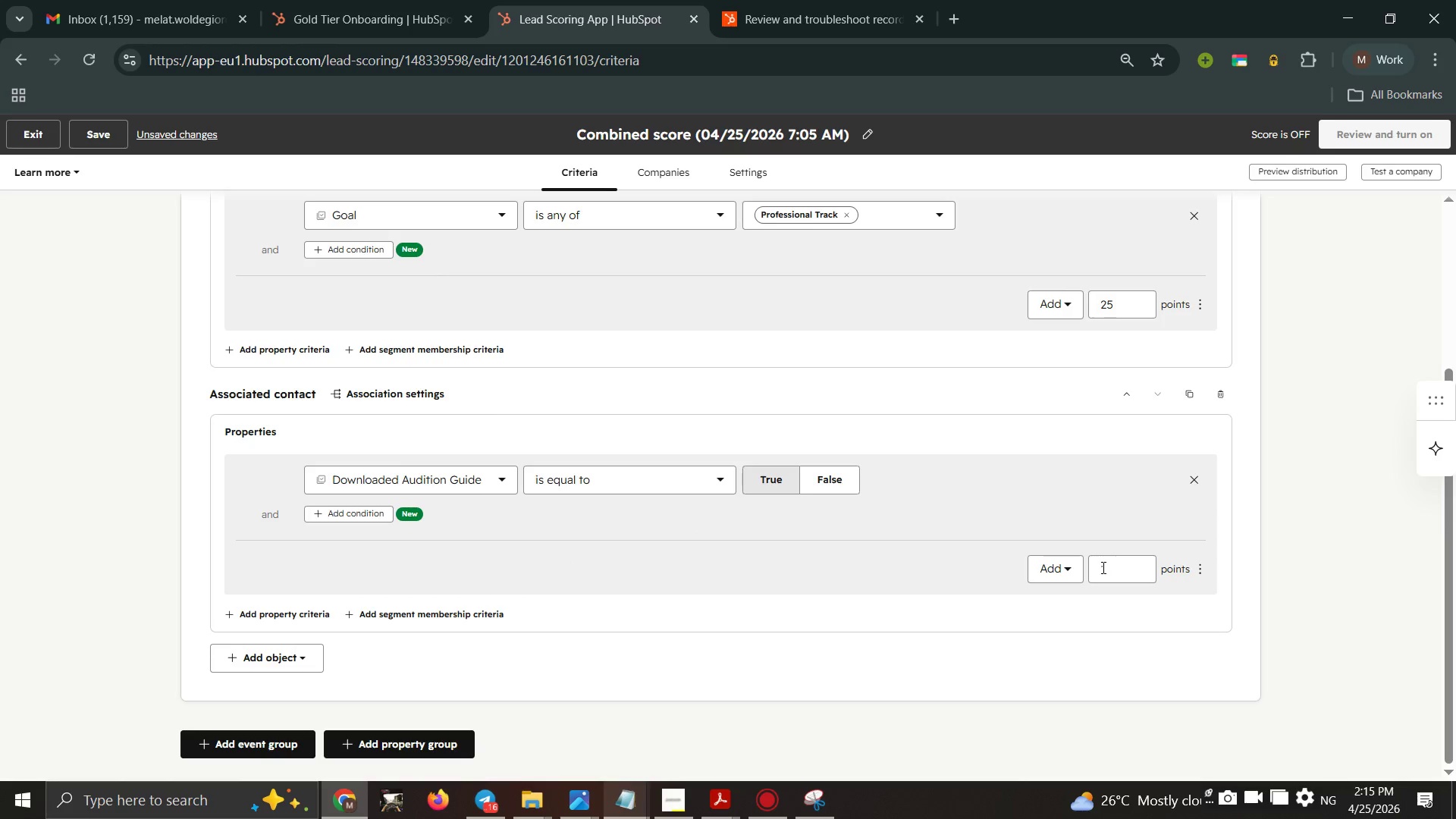 
left_click_drag(start_coordinate=[1104, 567], to_coordinate=[1079, 573])
 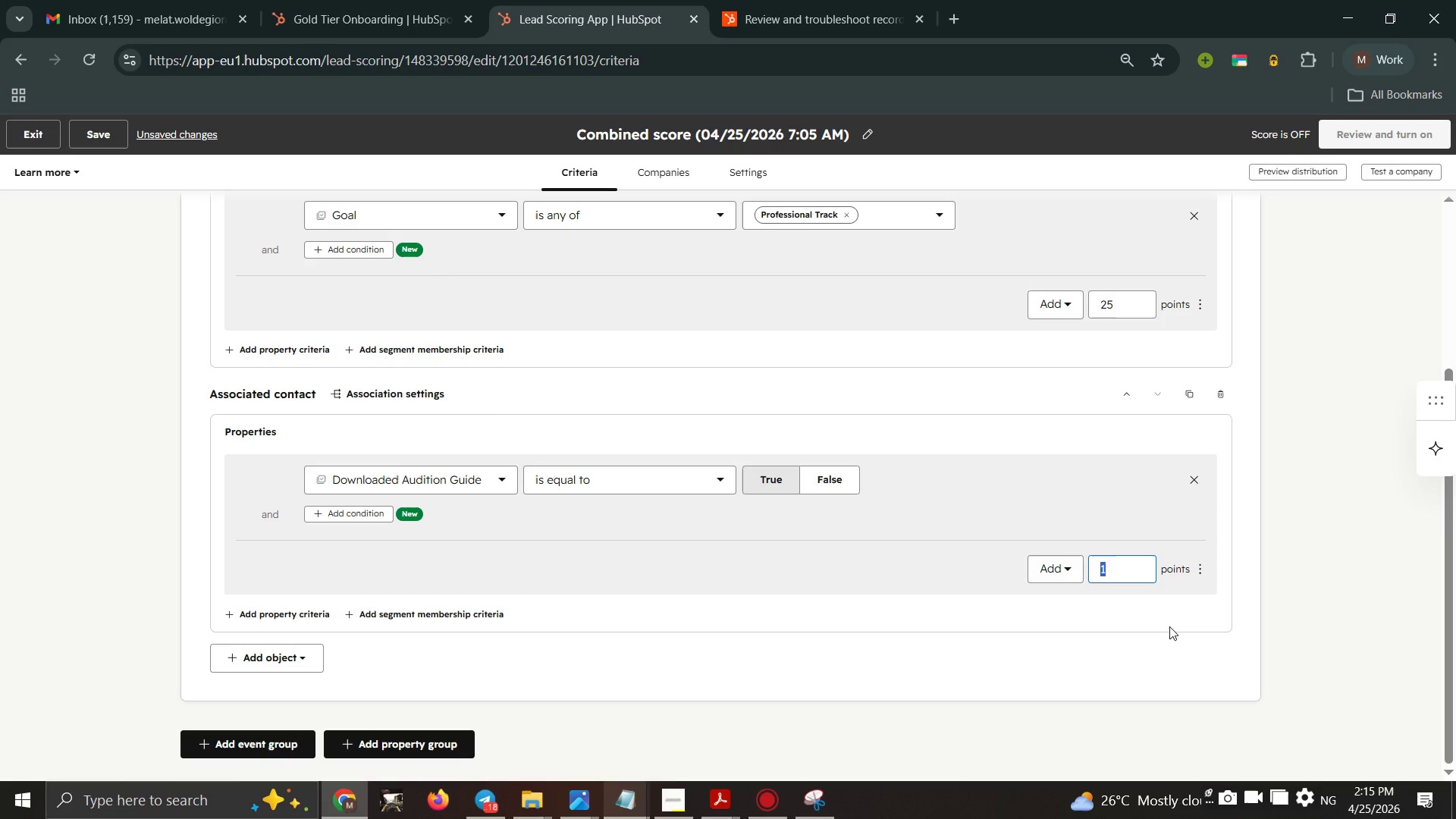 
type(25)
 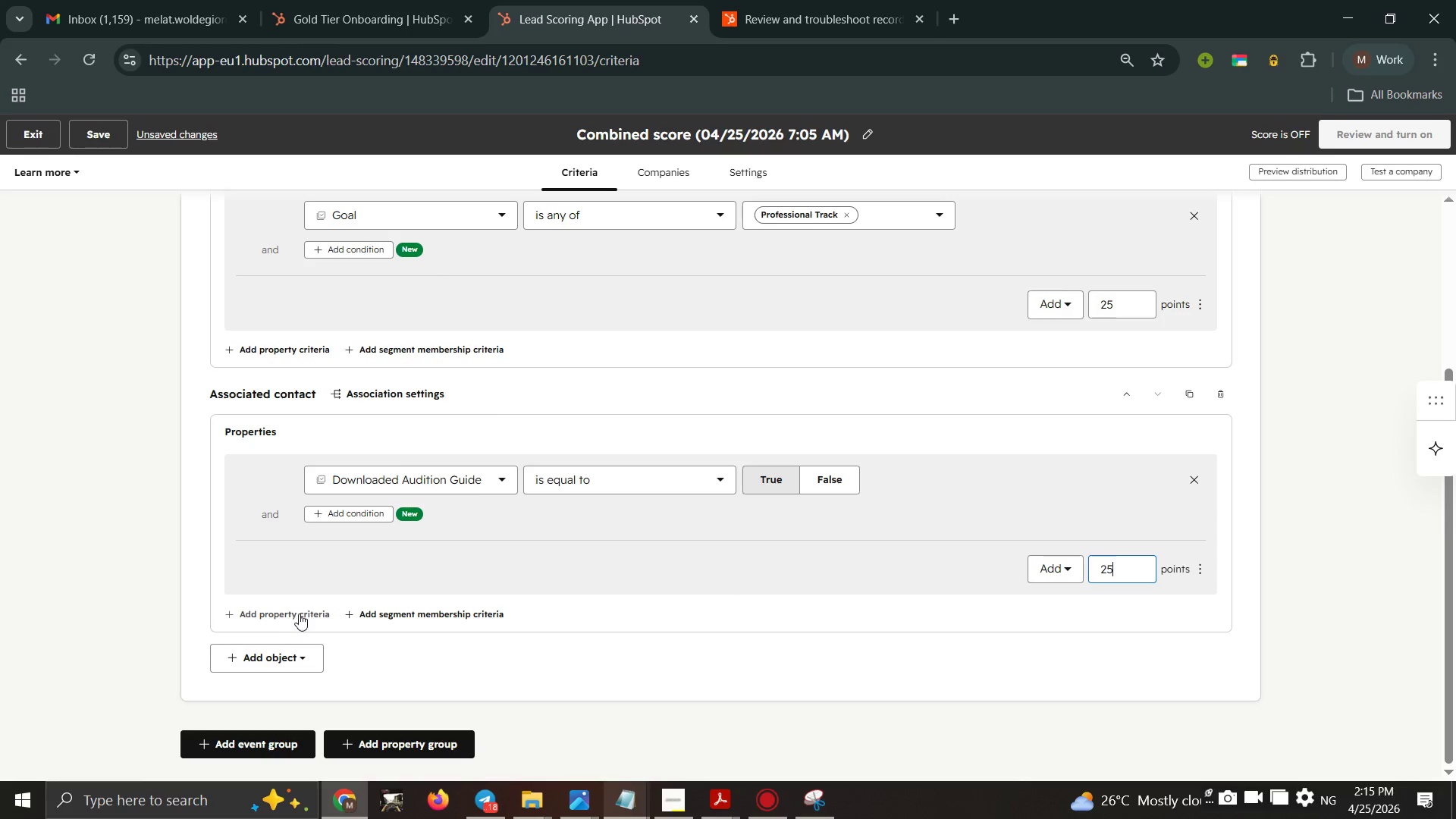 
left_click([302, 611])
 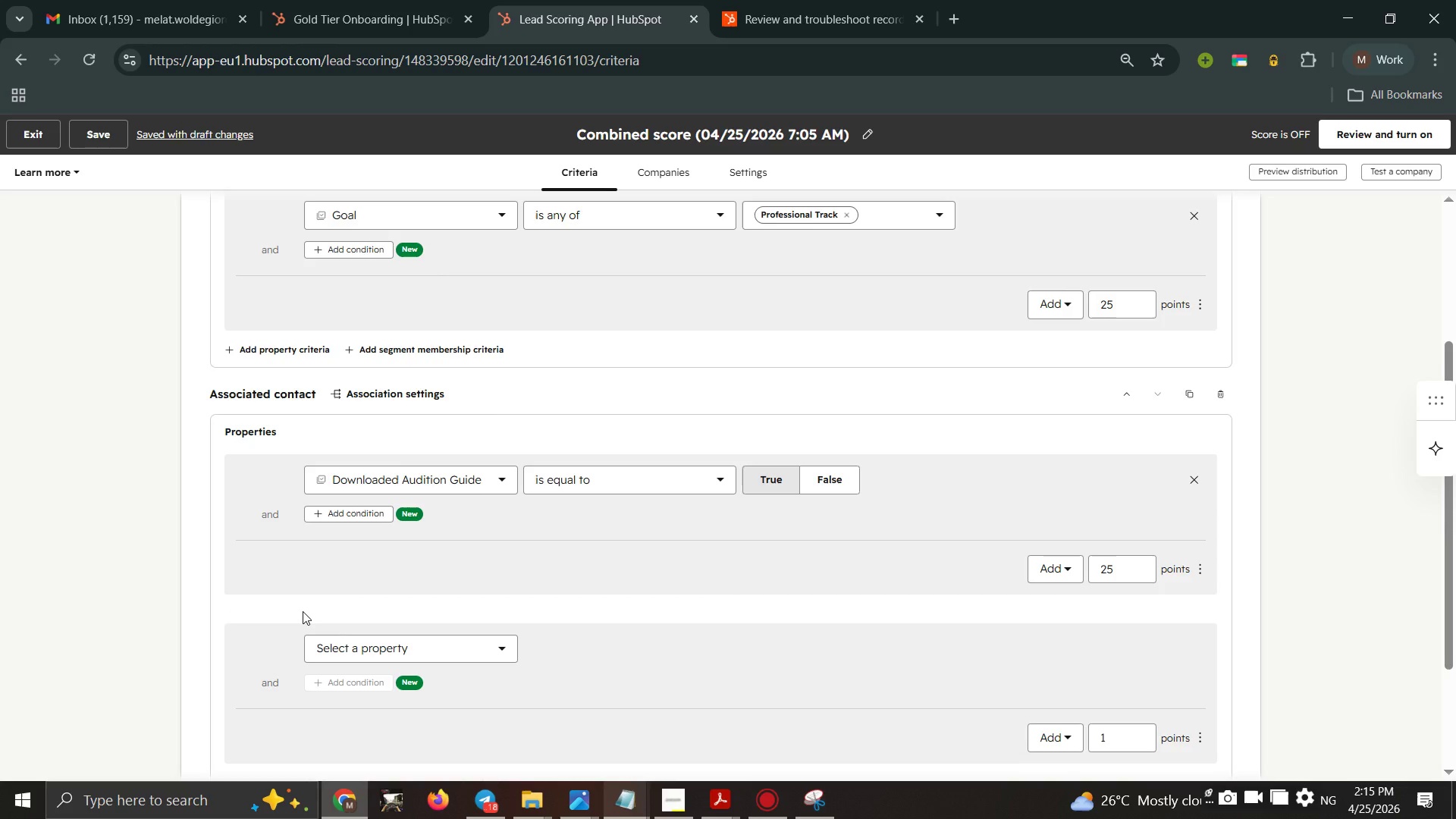 
scroll: coordinate [303, 611], scroll_direction: down, amount: 1.0
 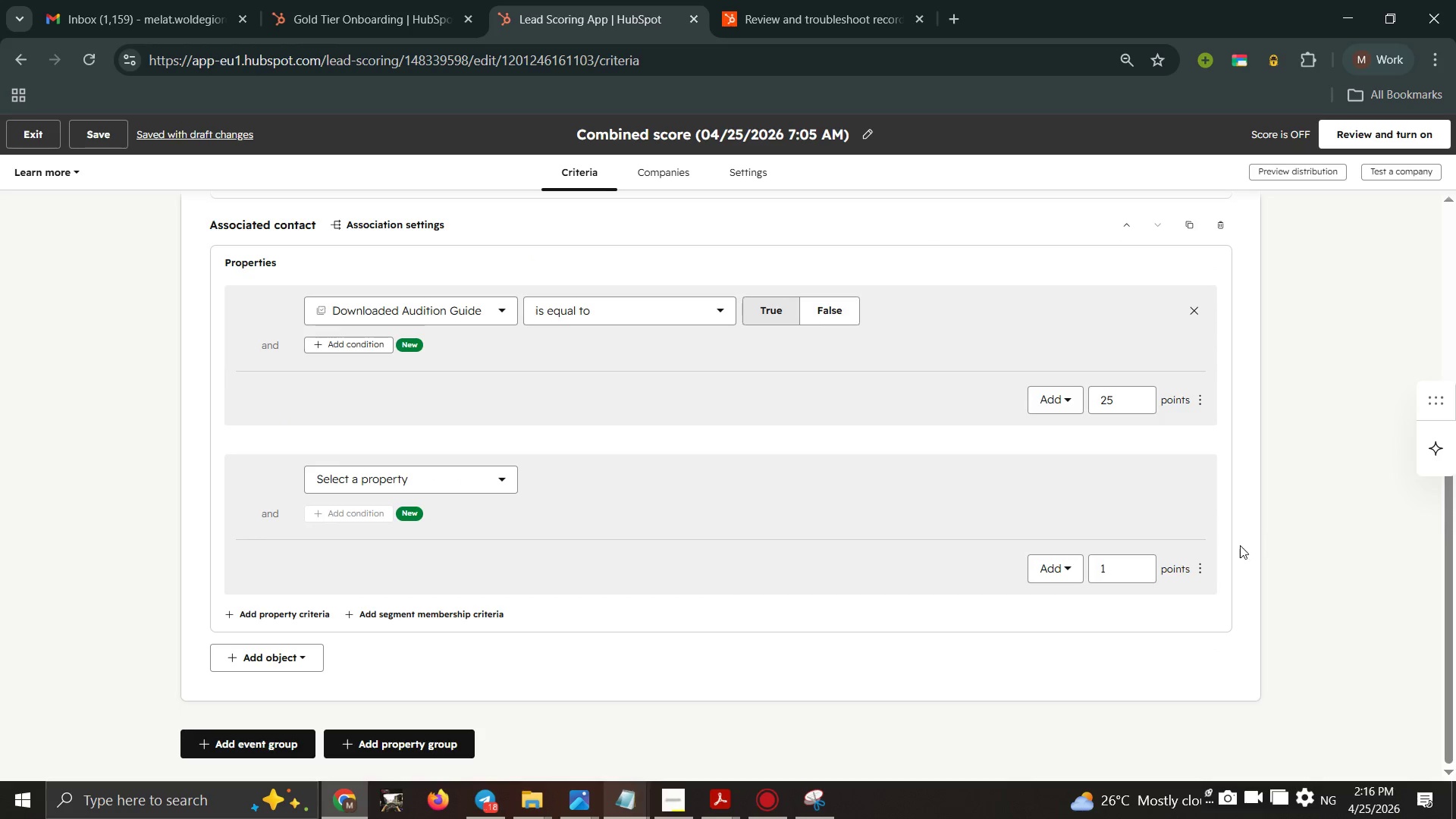 
left_click([1197, 565])
 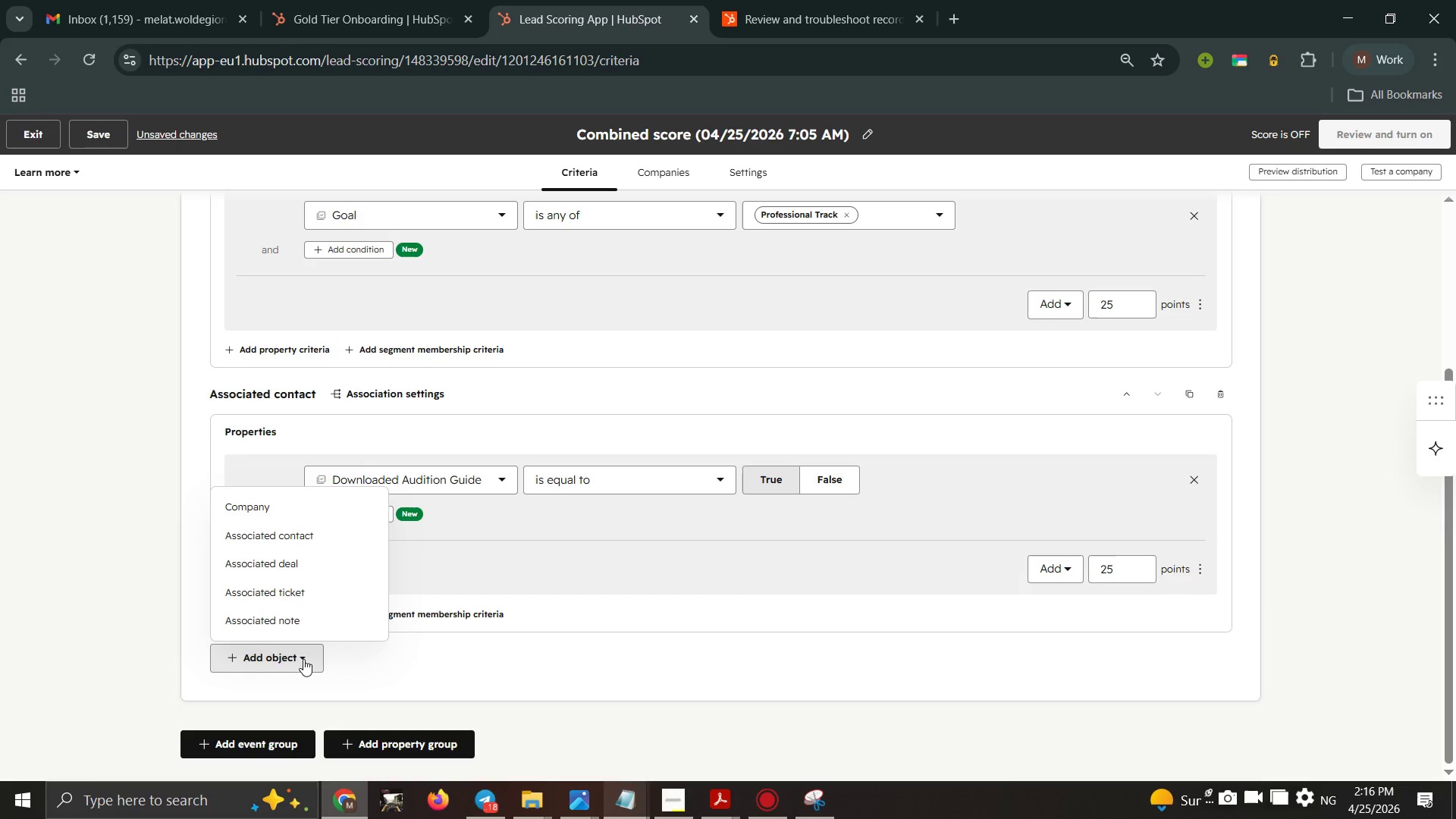 
left_click([340, 544])
 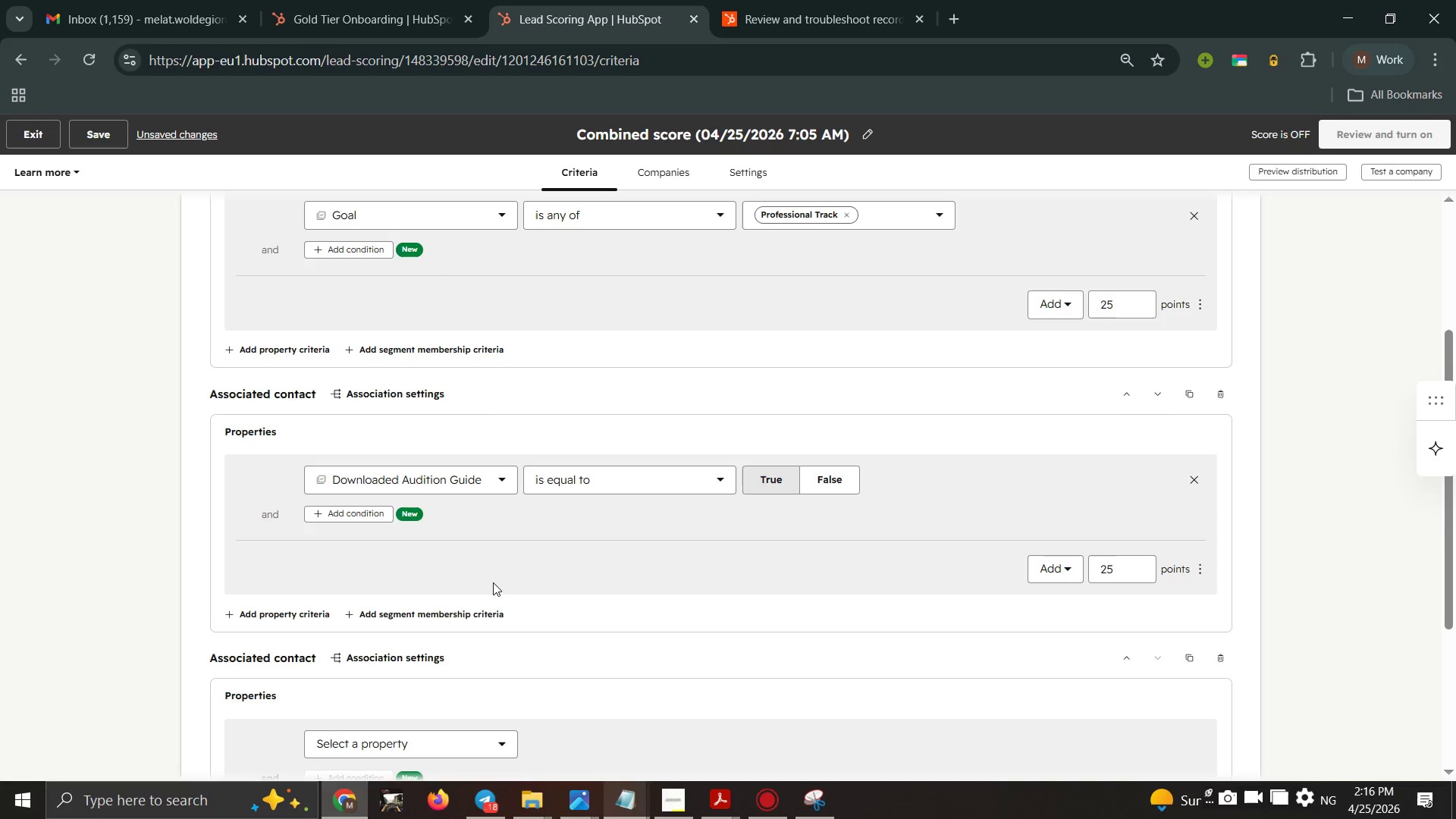 
wait(8.22)
 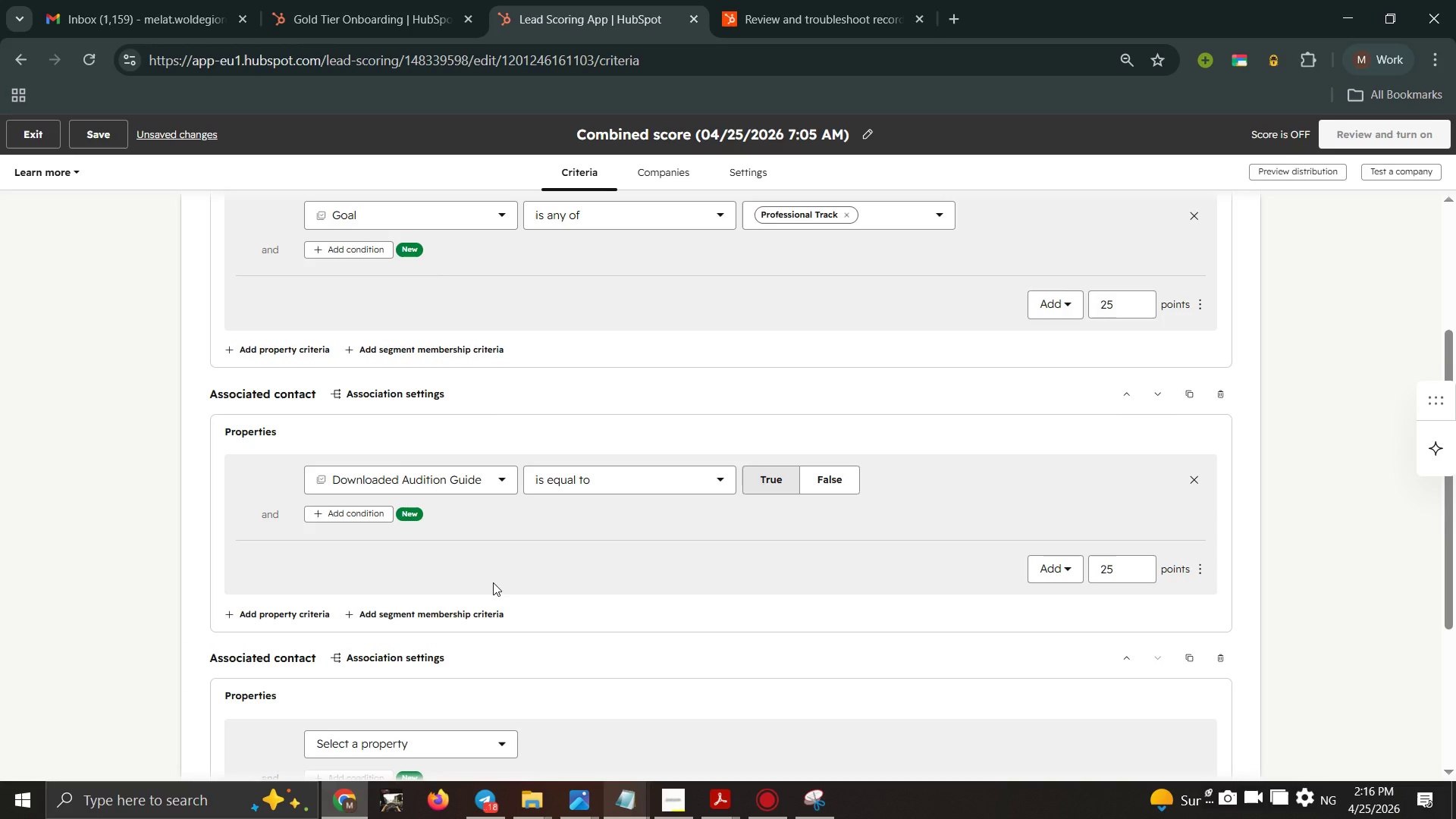 
scroll: coordinate [493, 582], scroll_direction: down, amount: 1.0
 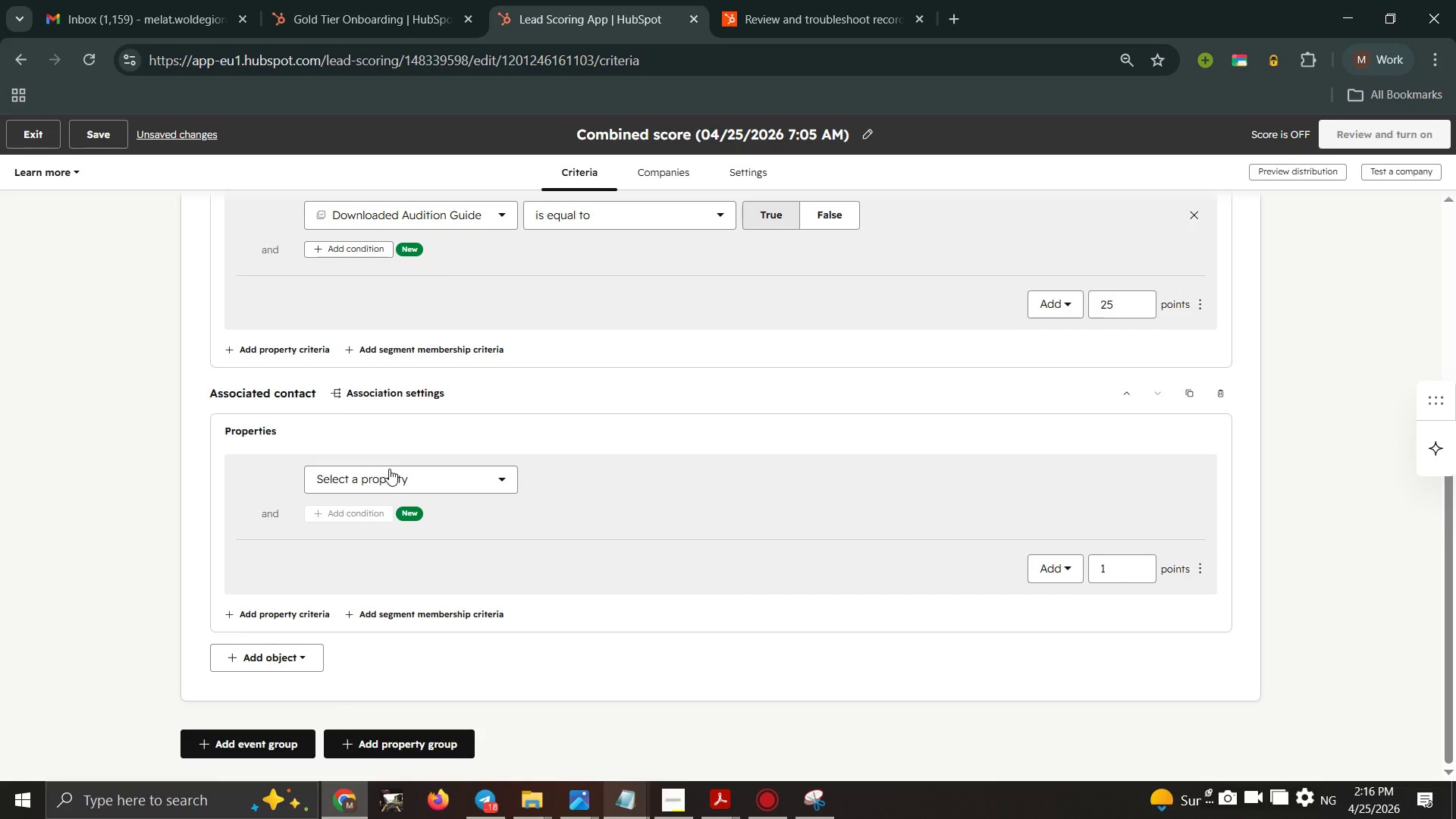 
left_click([389, 469])
 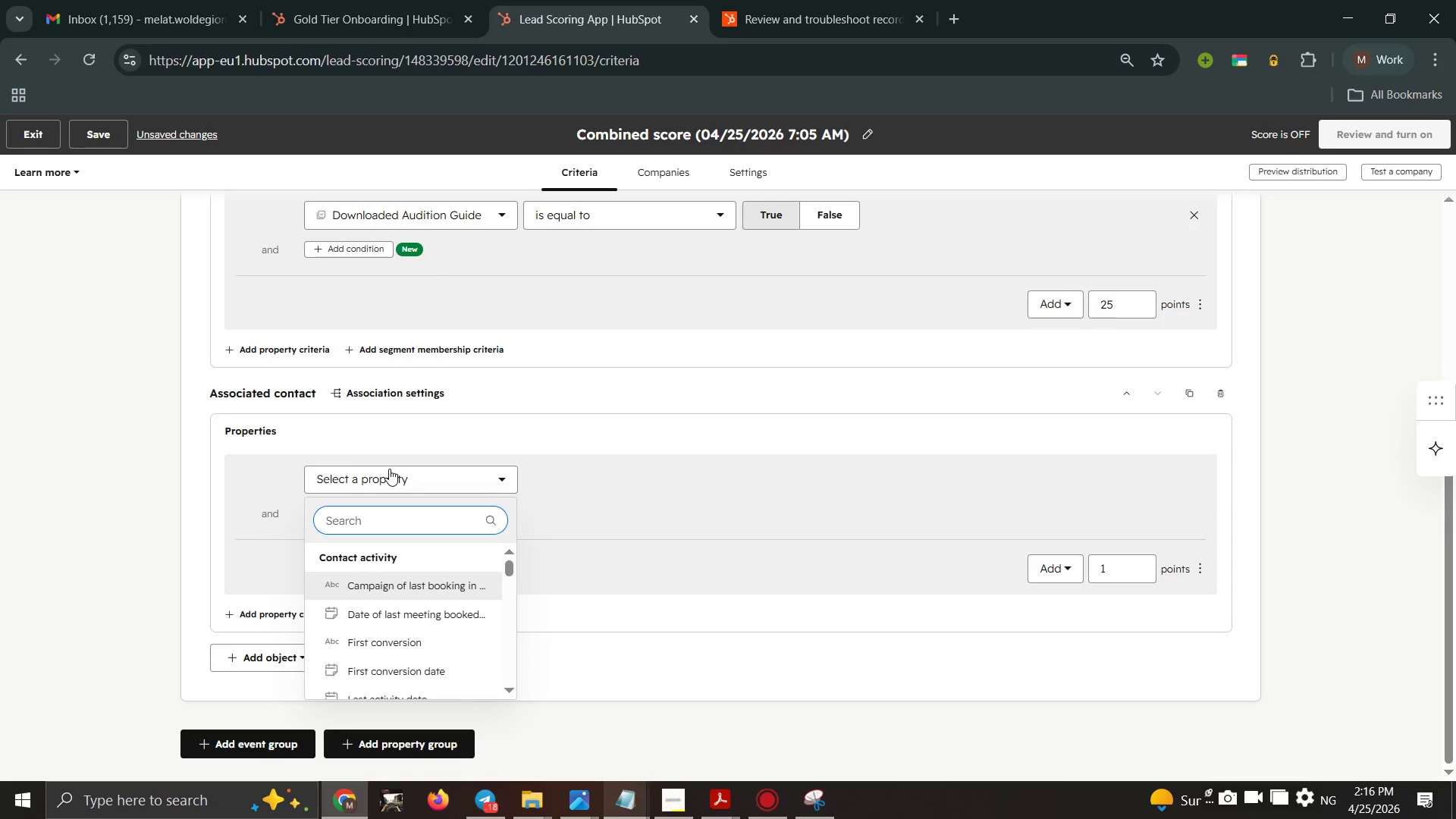 
wait(5.44)
 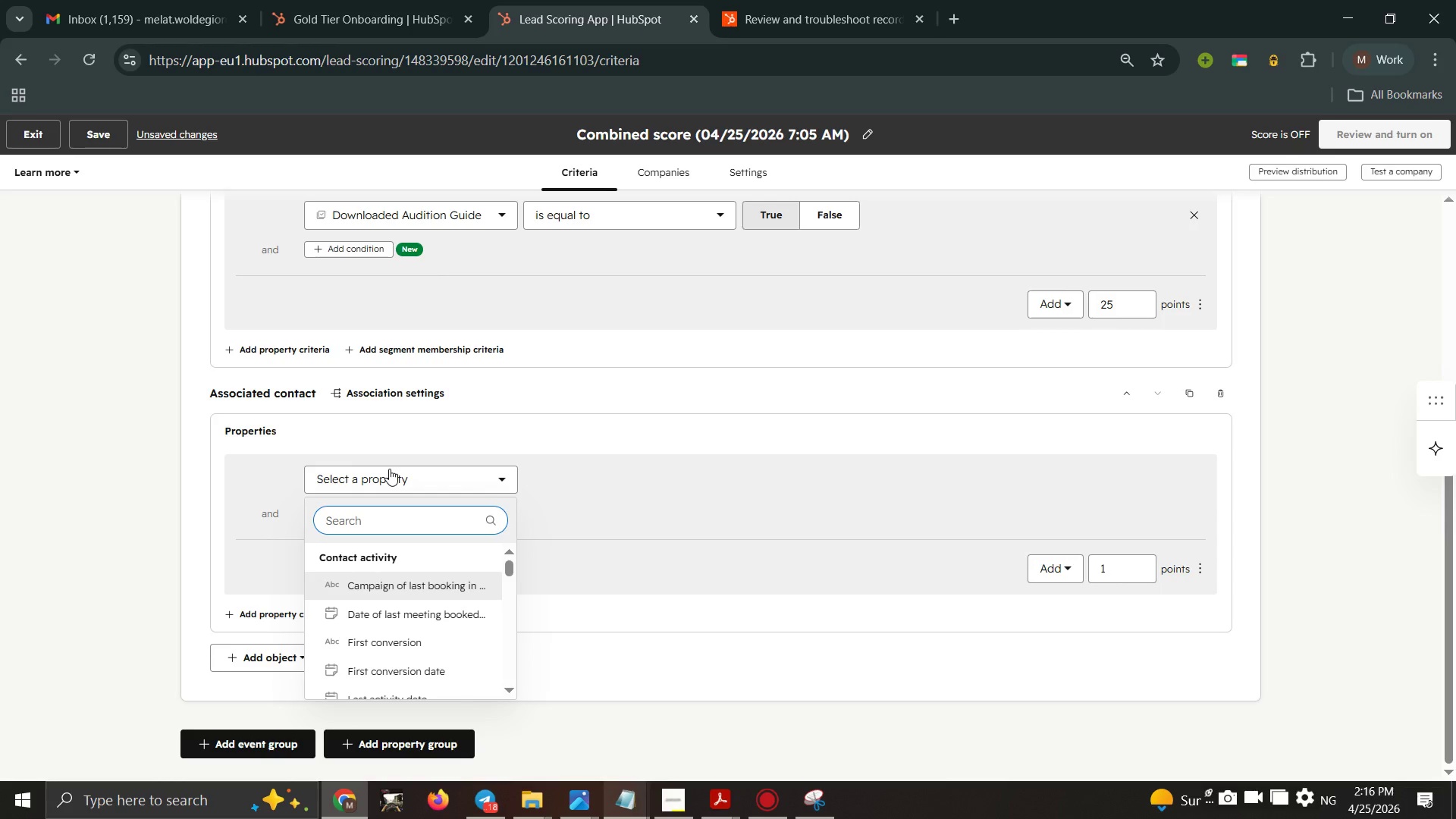 
type(pract)
 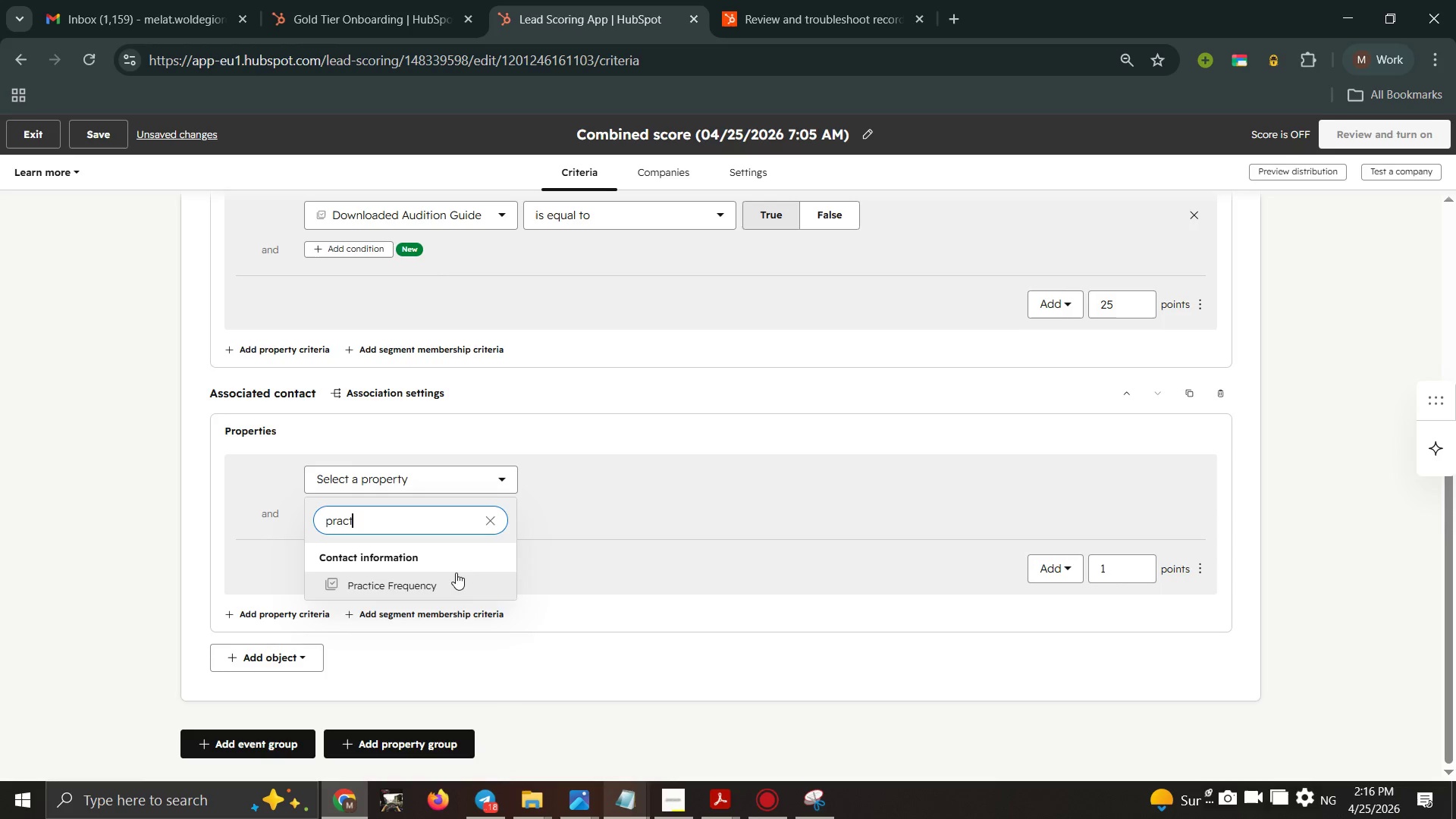 
left_click([457, 577])
 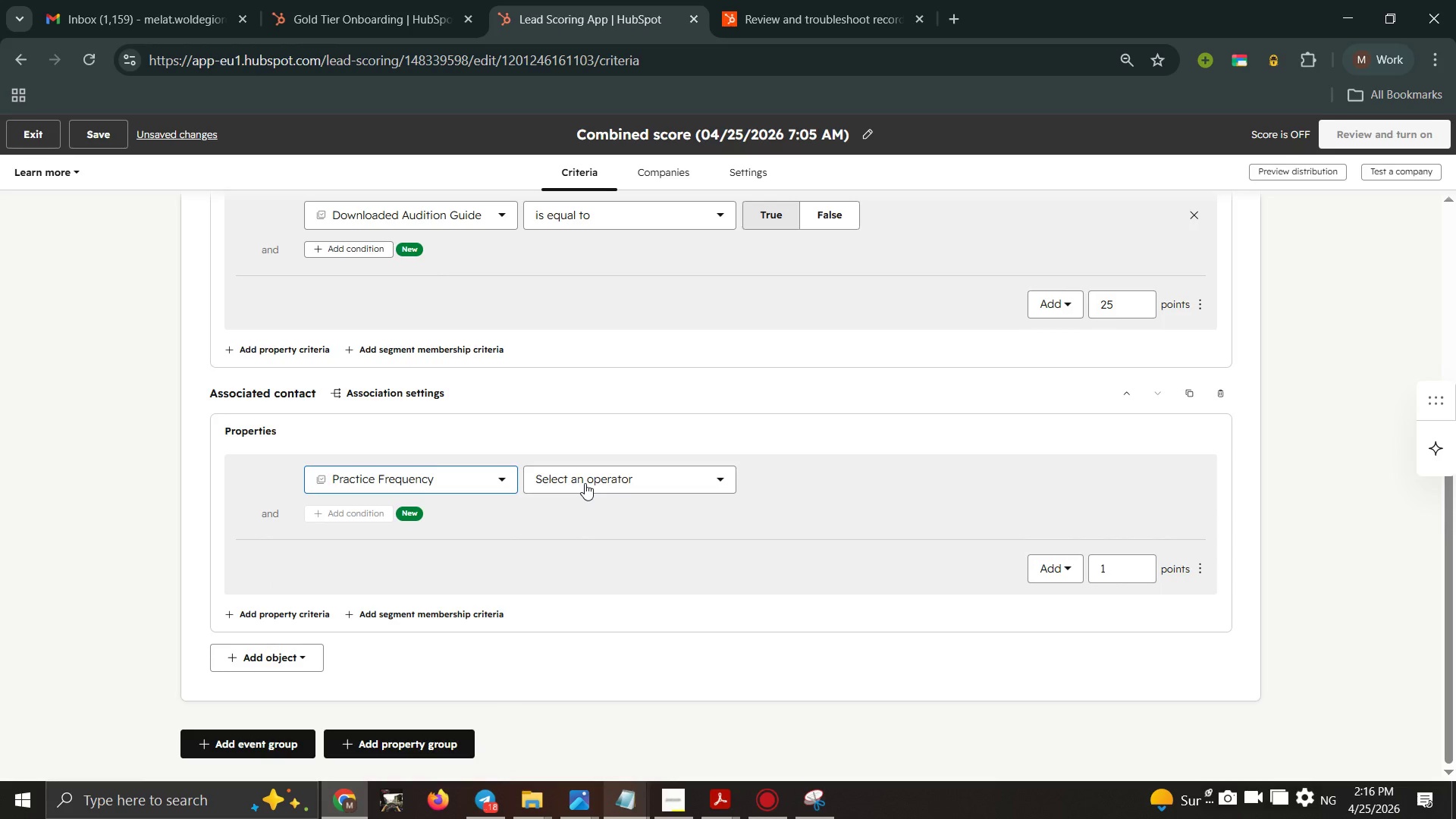 
left_click([585, 483])
 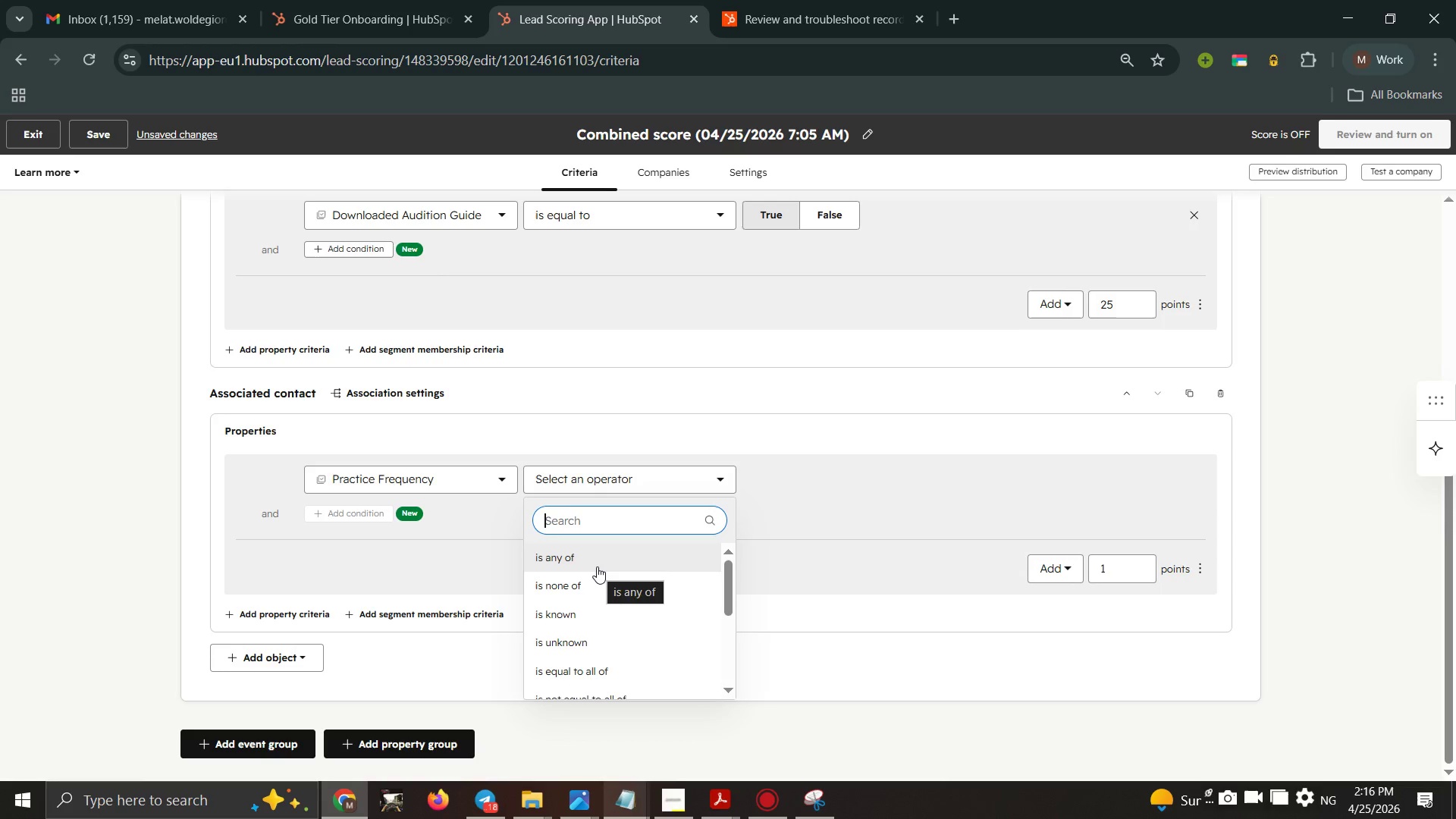 
left_click([595, 564])
 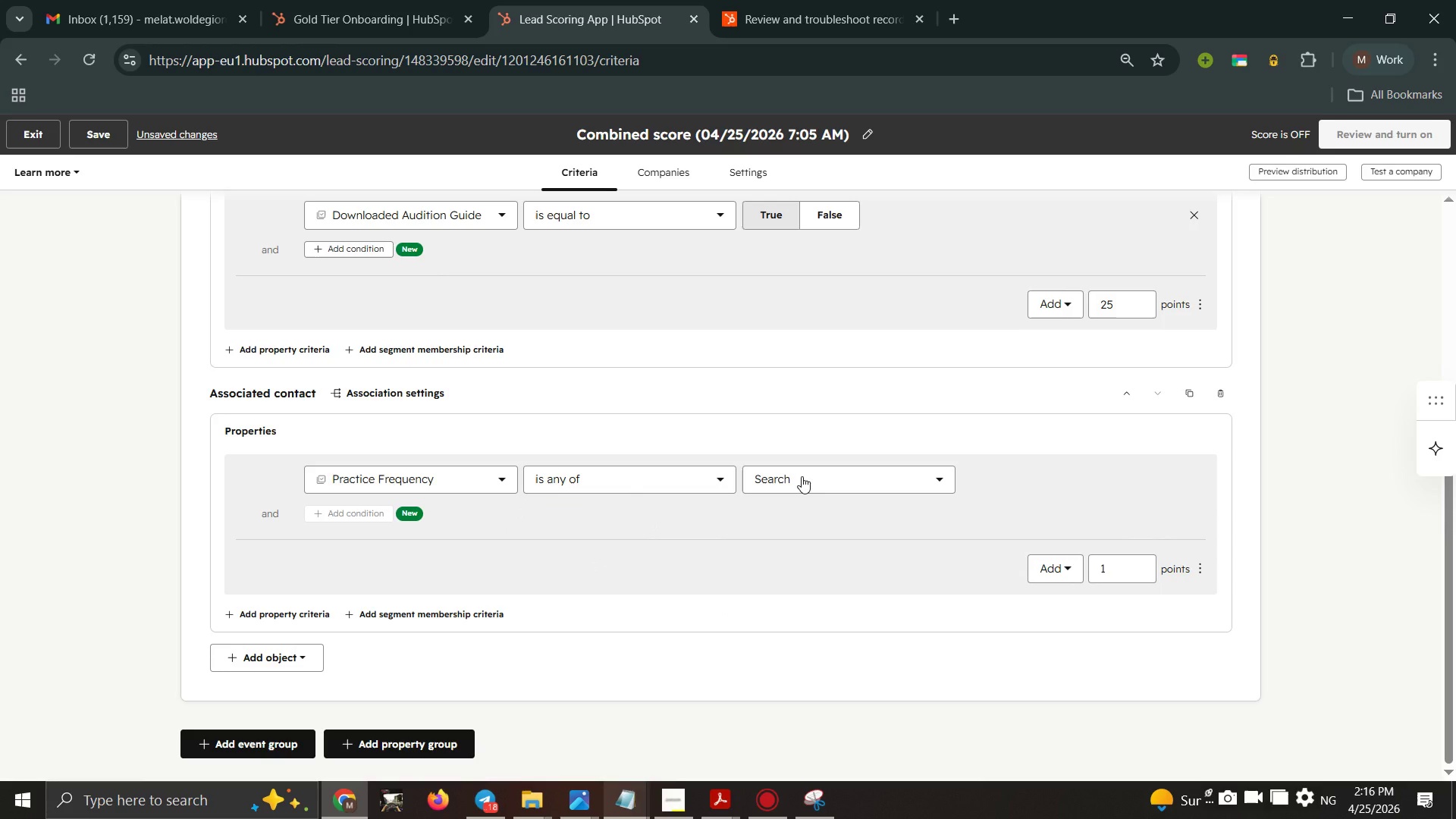 
left_click([802, 476])
 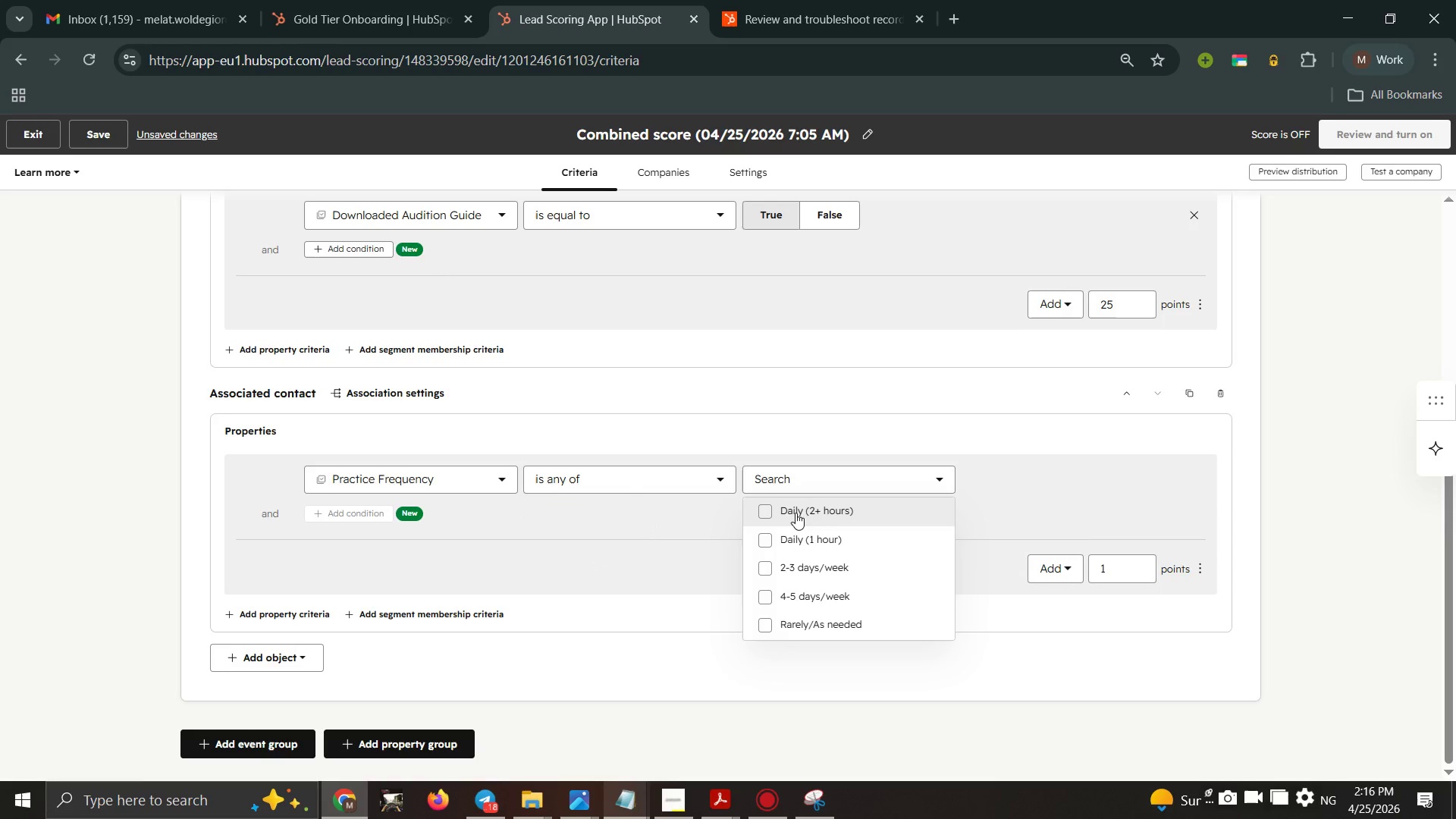 
wait(9.52)
 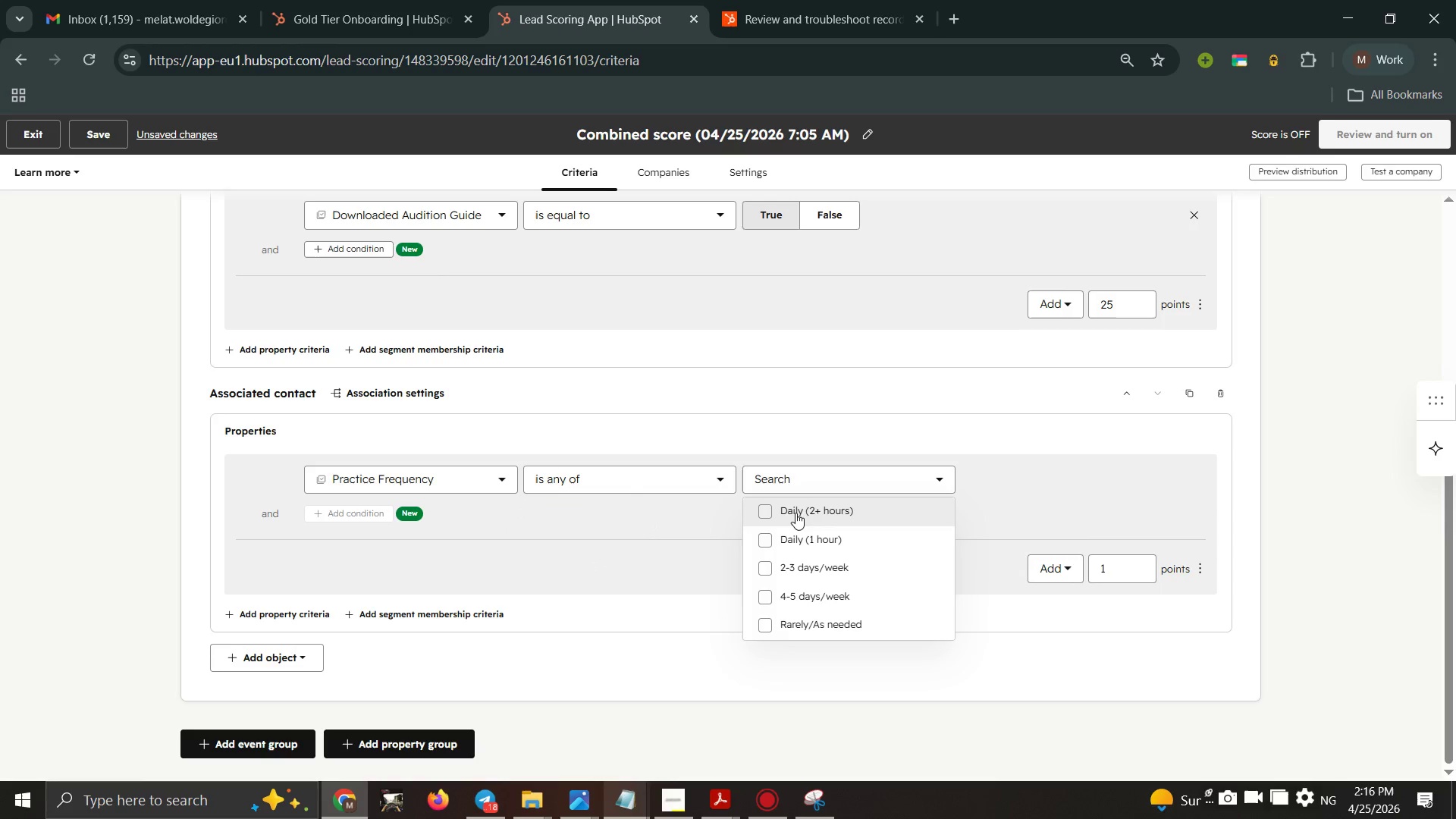 
left_click([789, 519])
 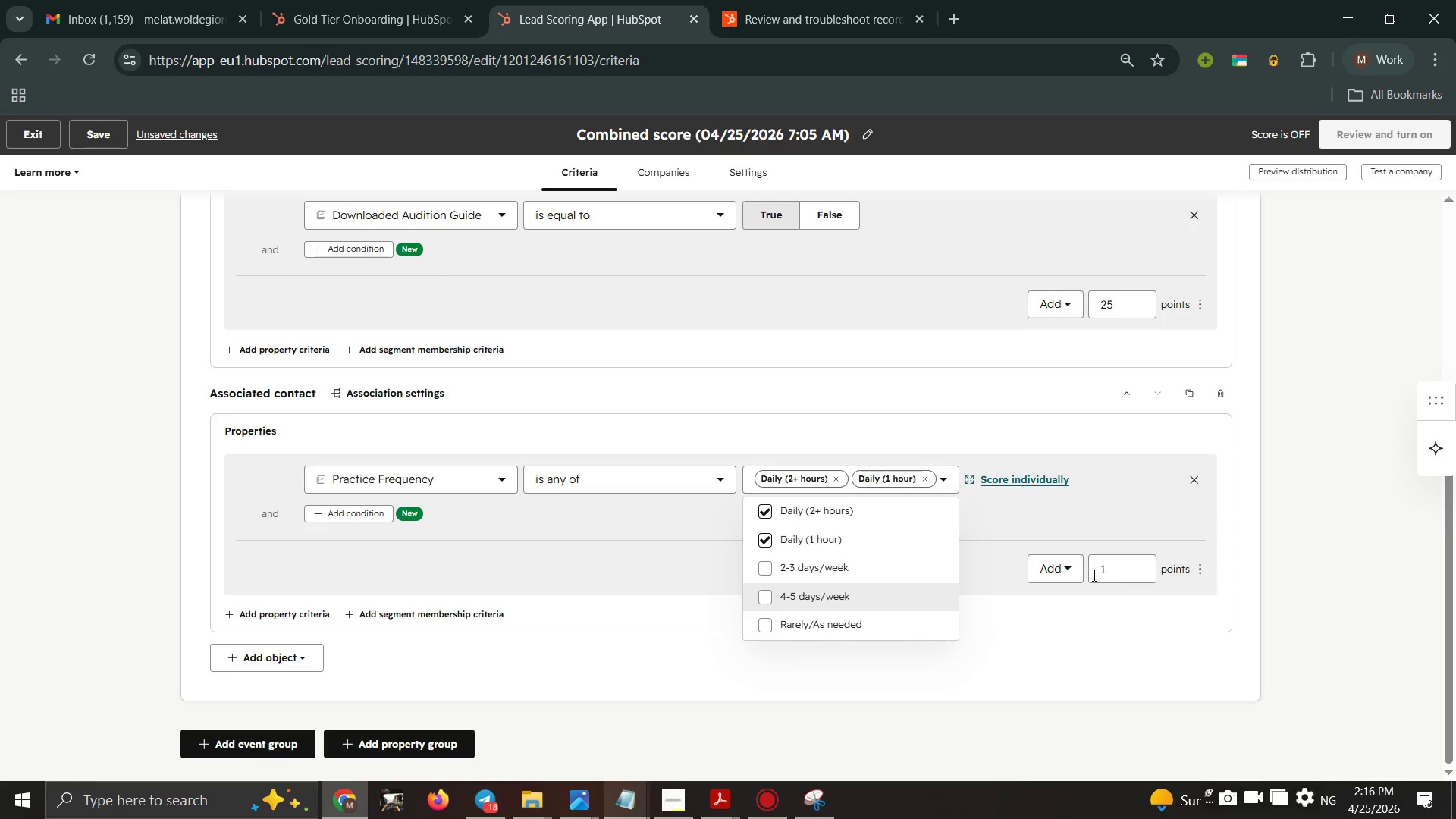 
left_click([1119, 569])
 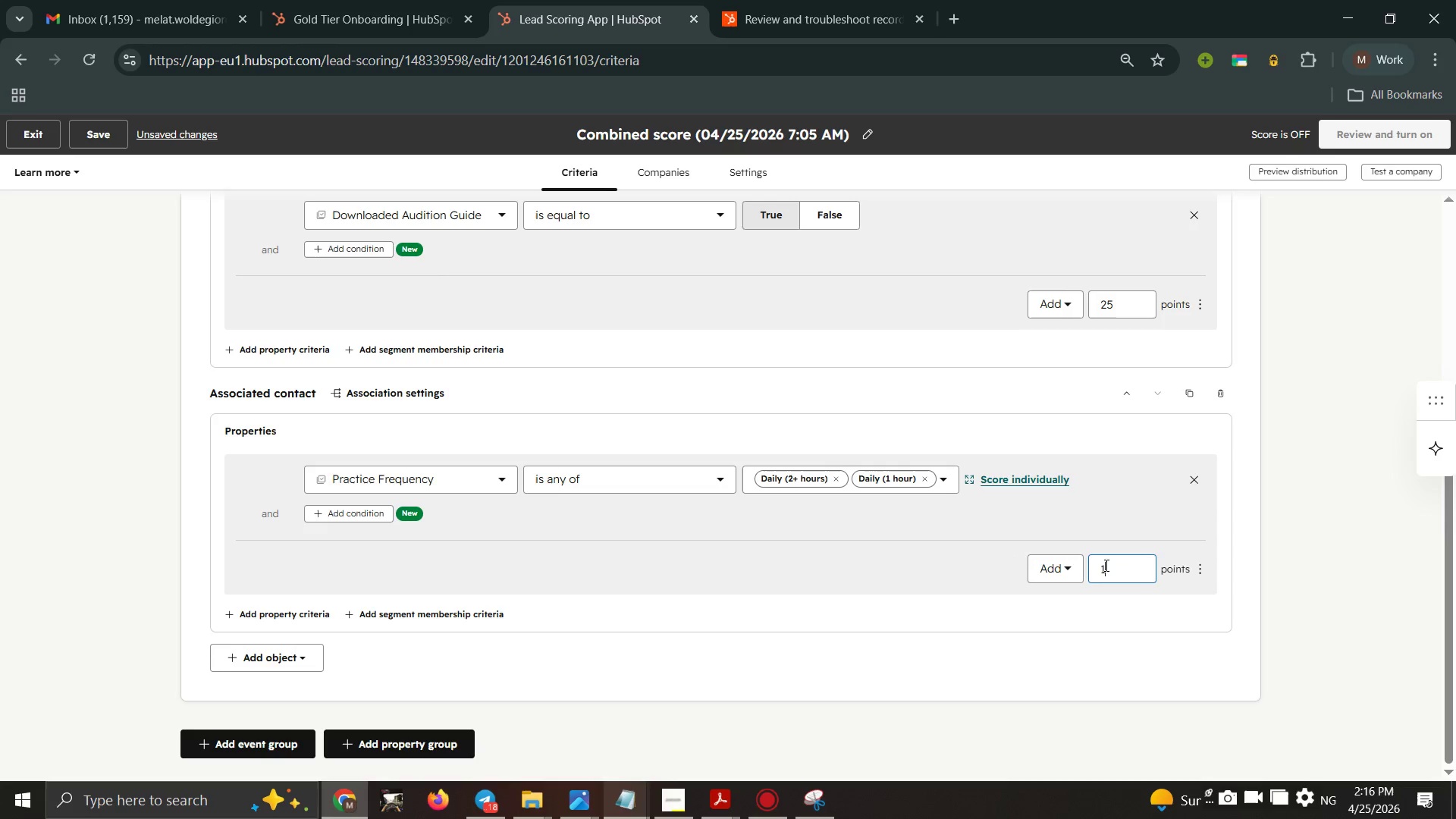 
left_click_drag(start_coordinate=[1110, 563], to_coordinate=[1093, 563])
 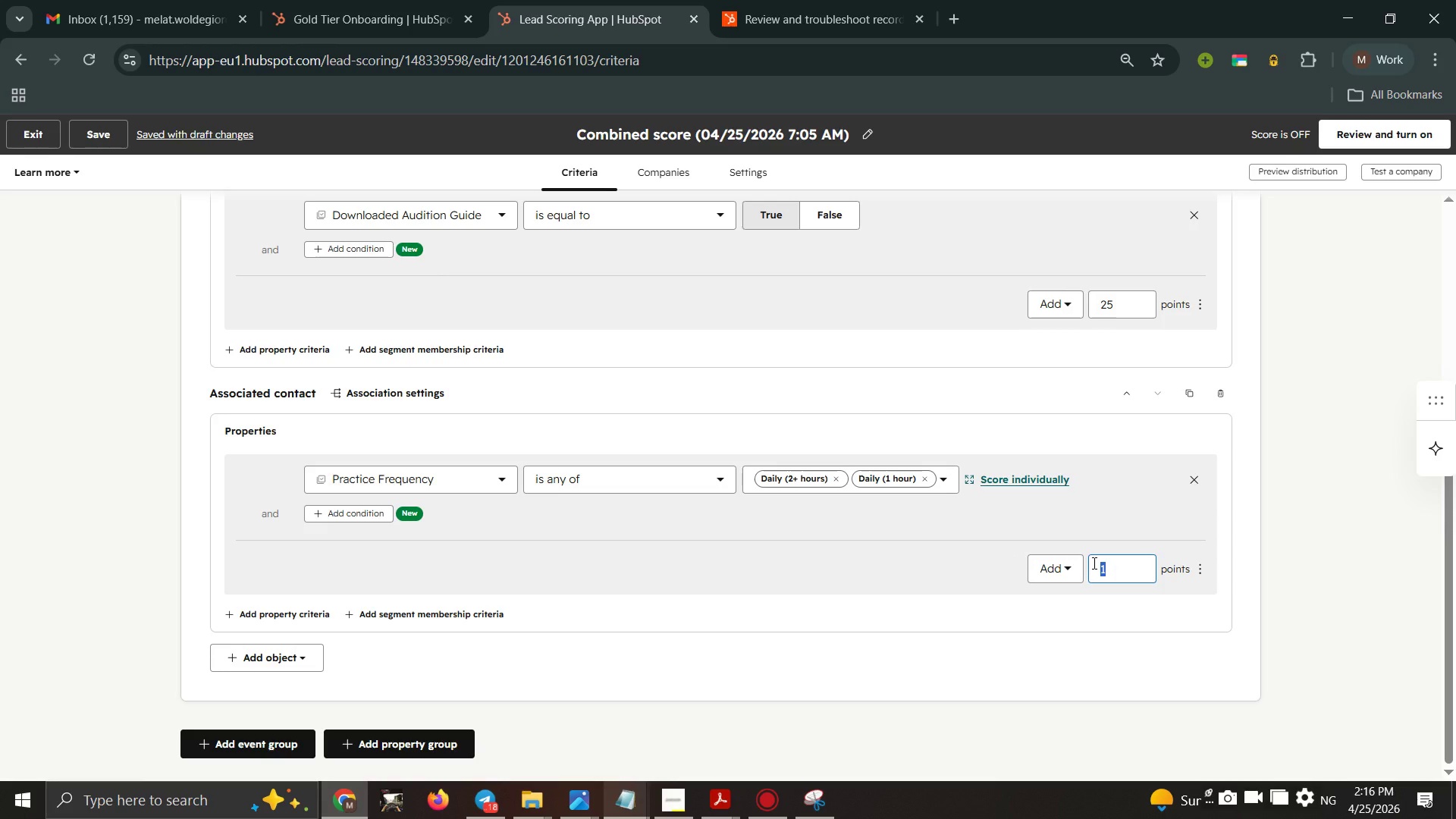 
type(125)
key(Backspace)
key(Backspace)
type(5)
 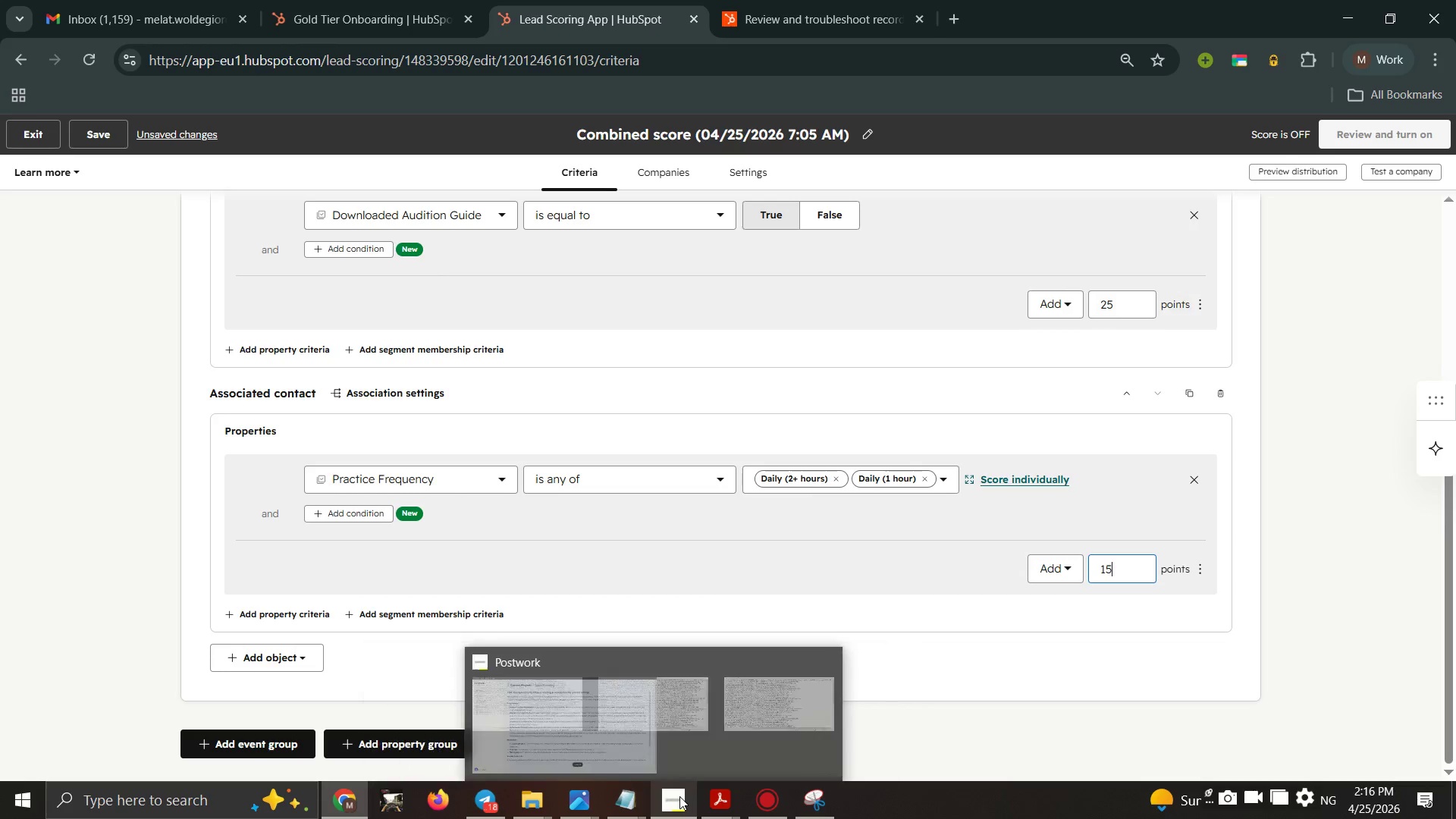 
left_click([679, 796])